 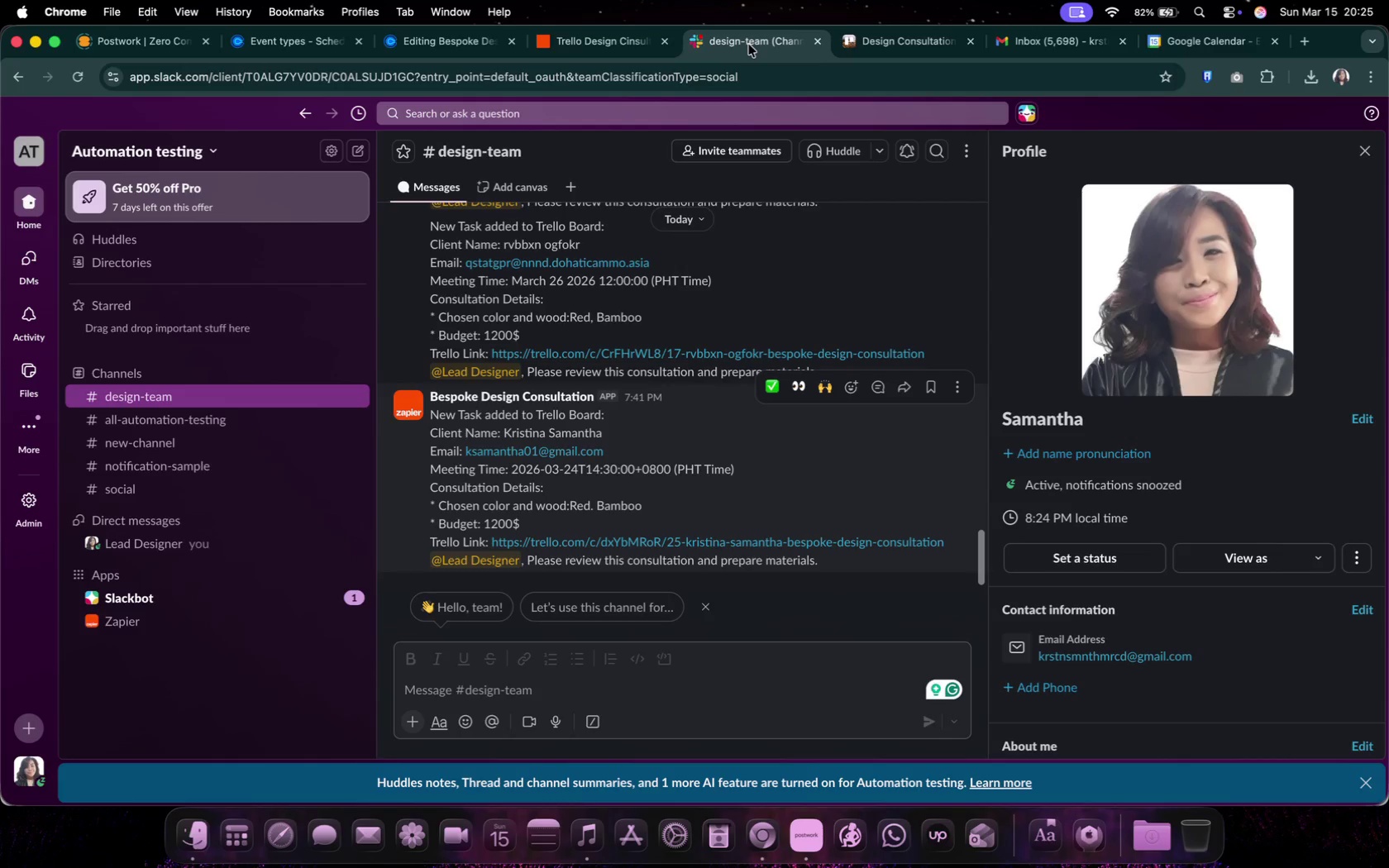 
left_click([406, 400])
 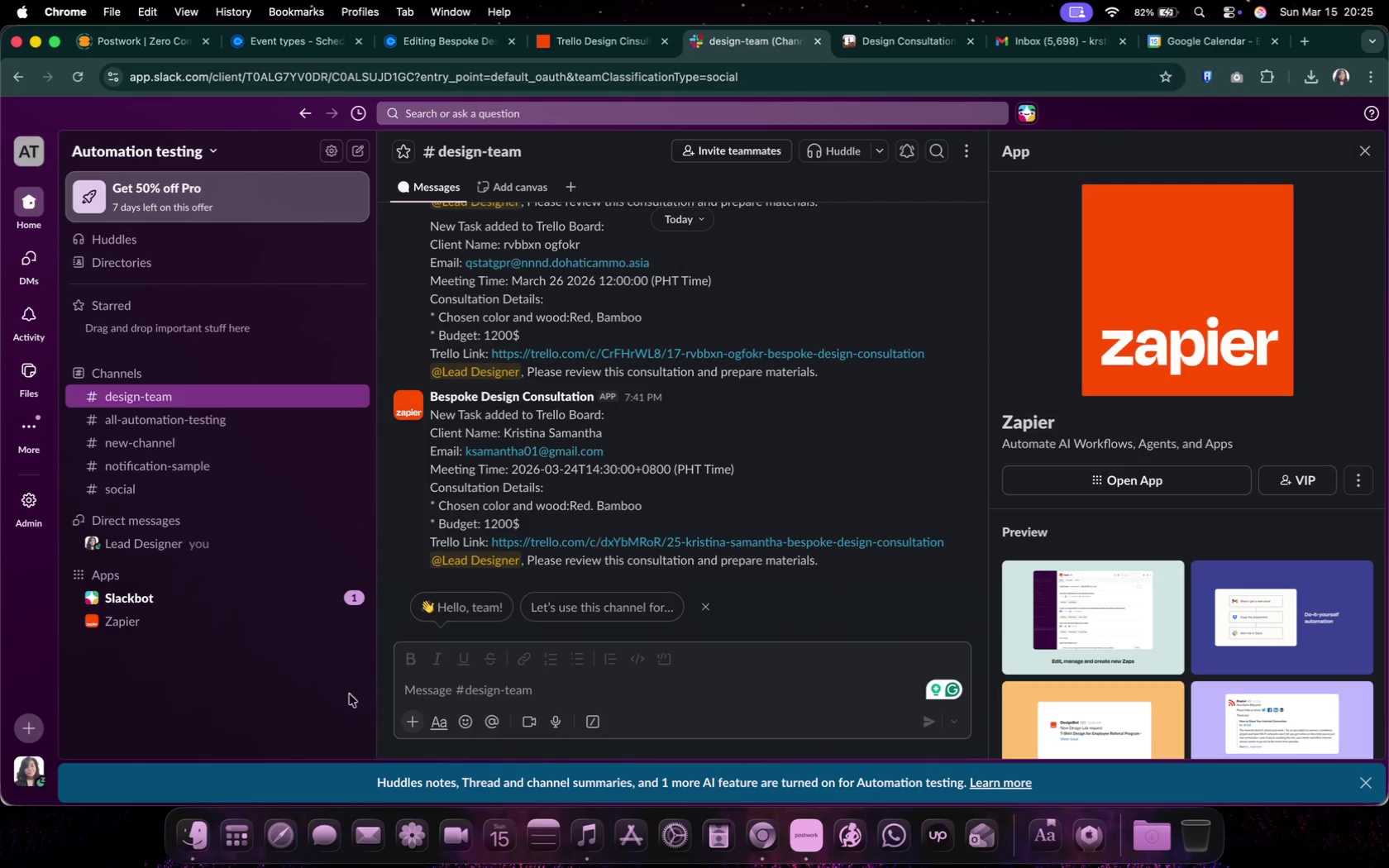 
left_click([335, 694])
 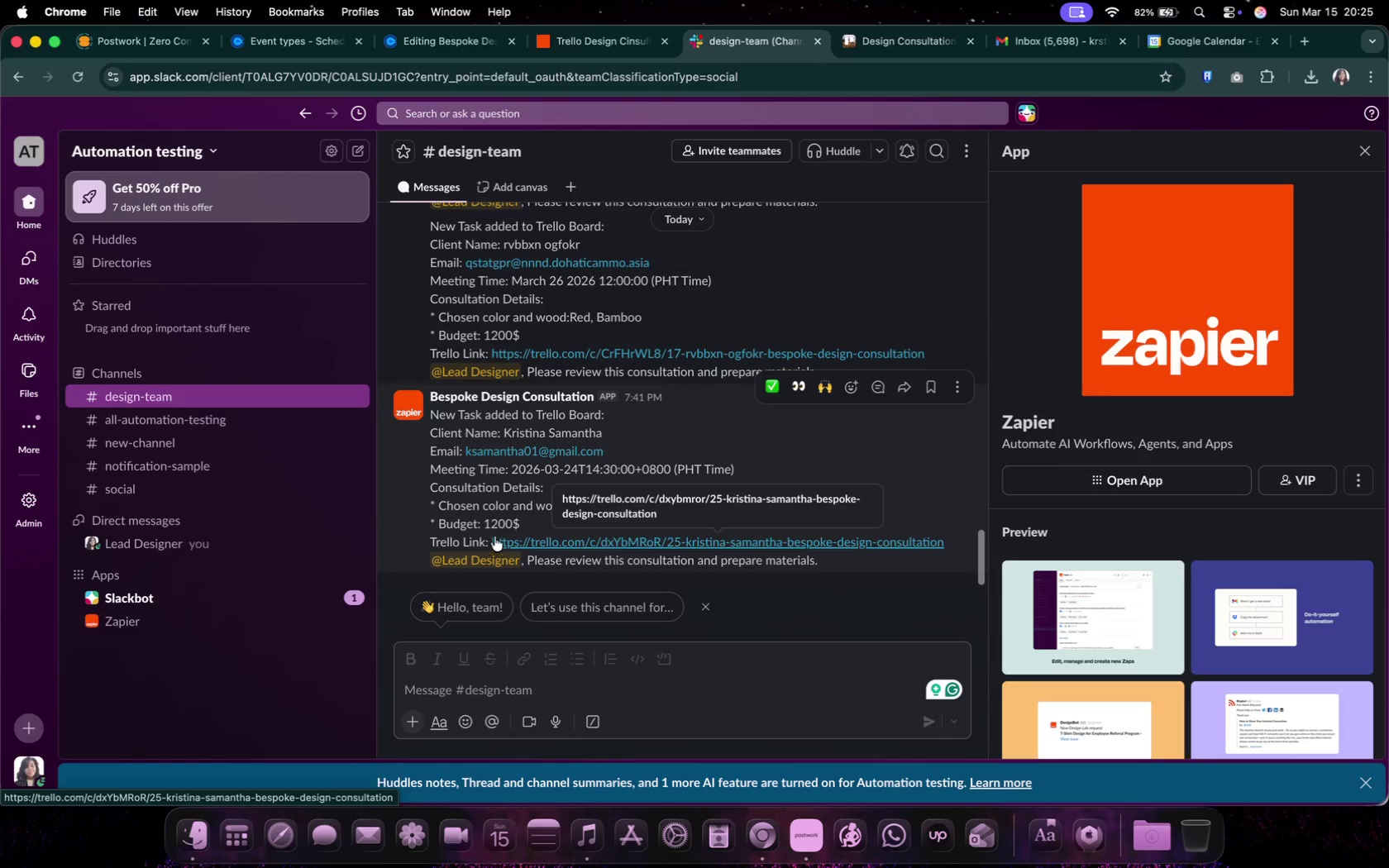 
mouse_move([507, 366])
 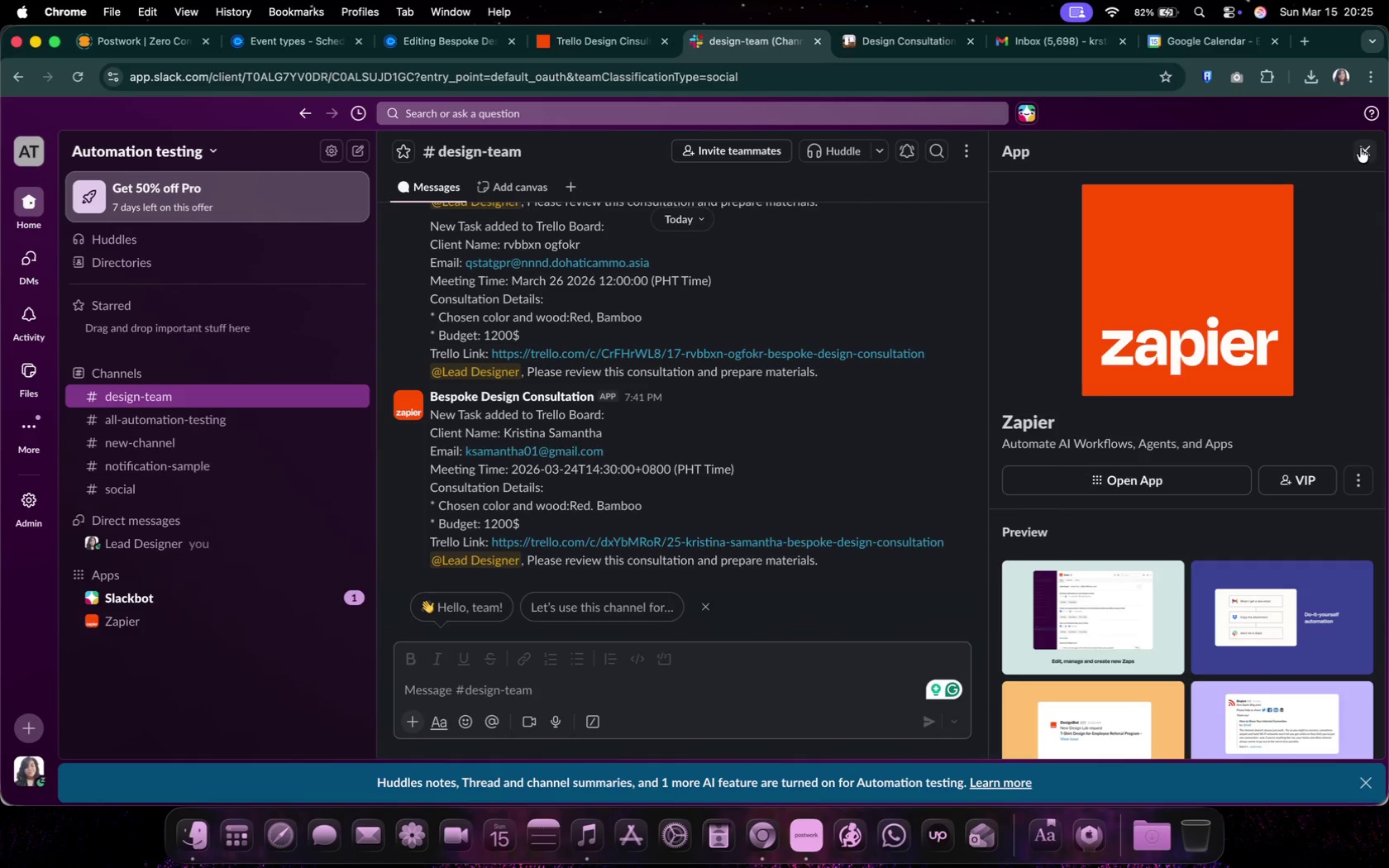 
left_click([1365, 149])
 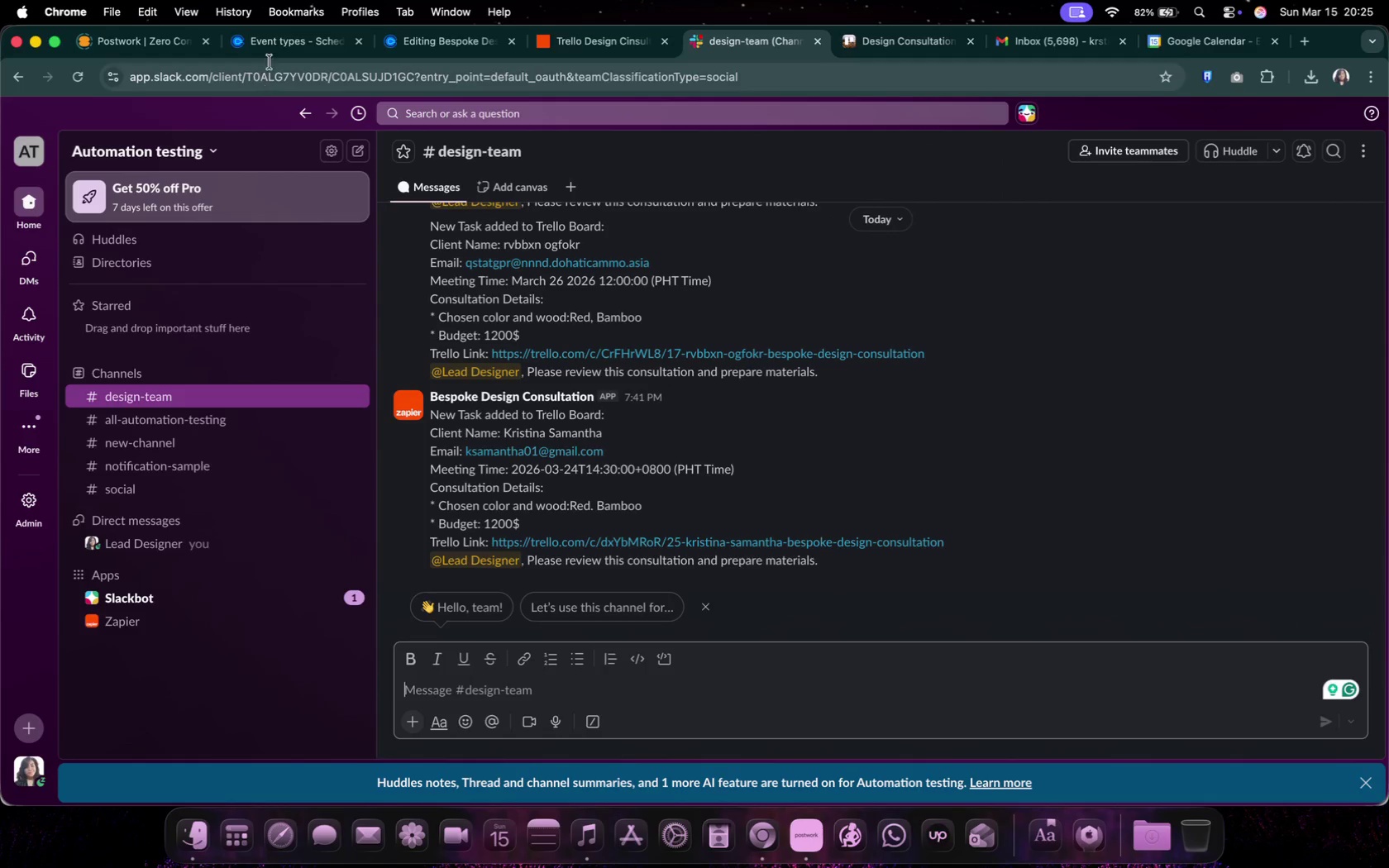 
left_click([109, 36])
 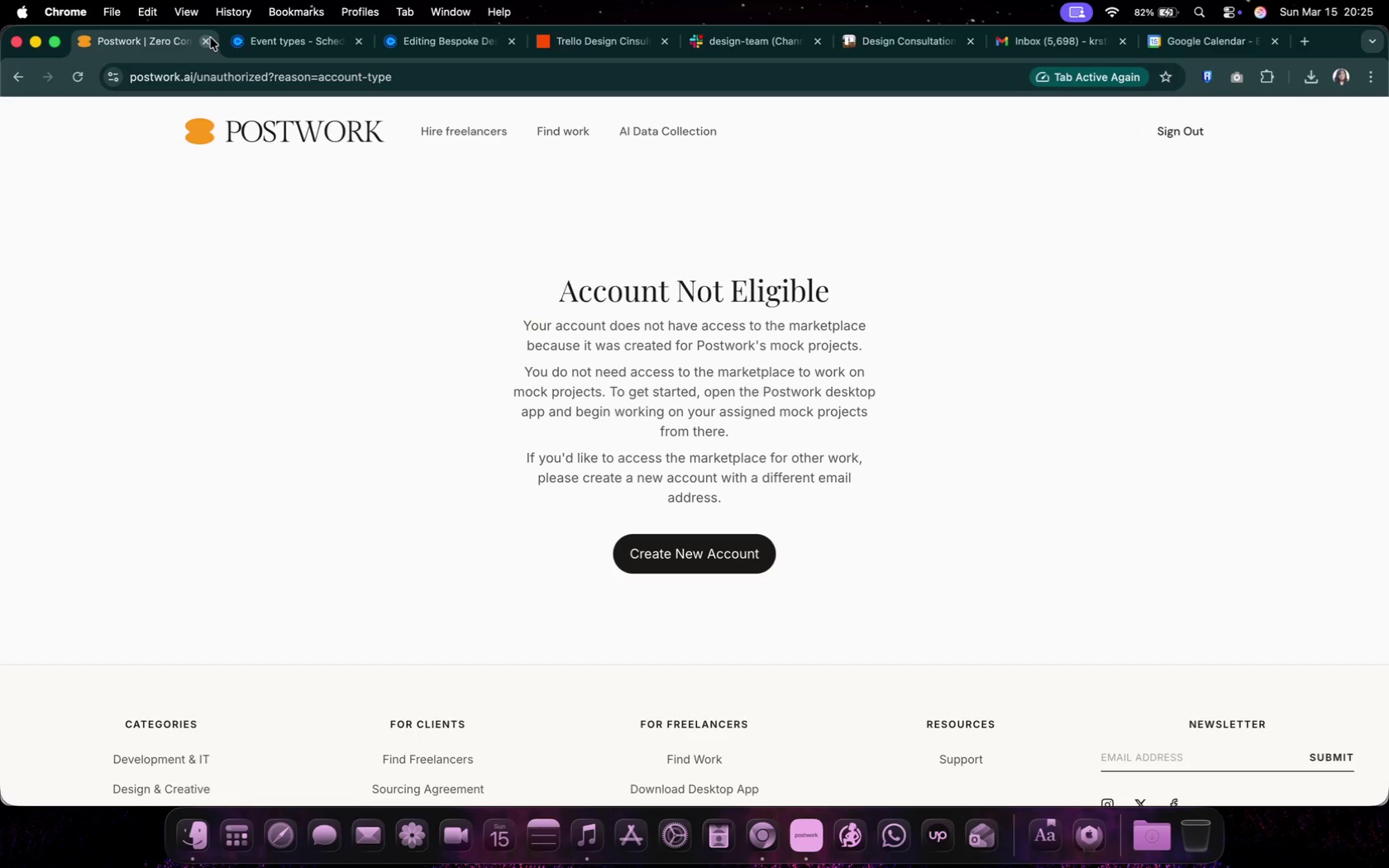 
wait(16.73)
 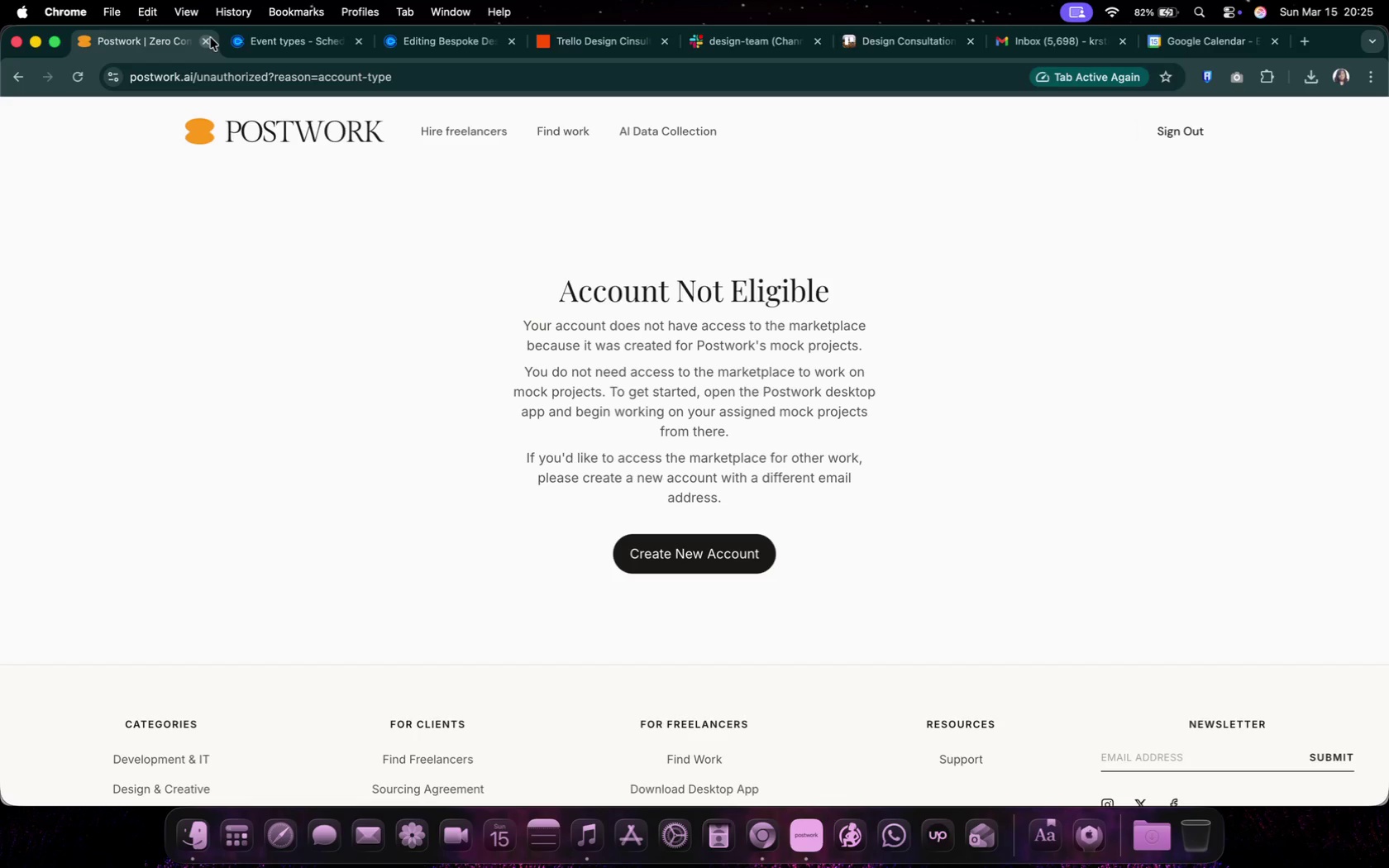 
left_click([260, 42])
 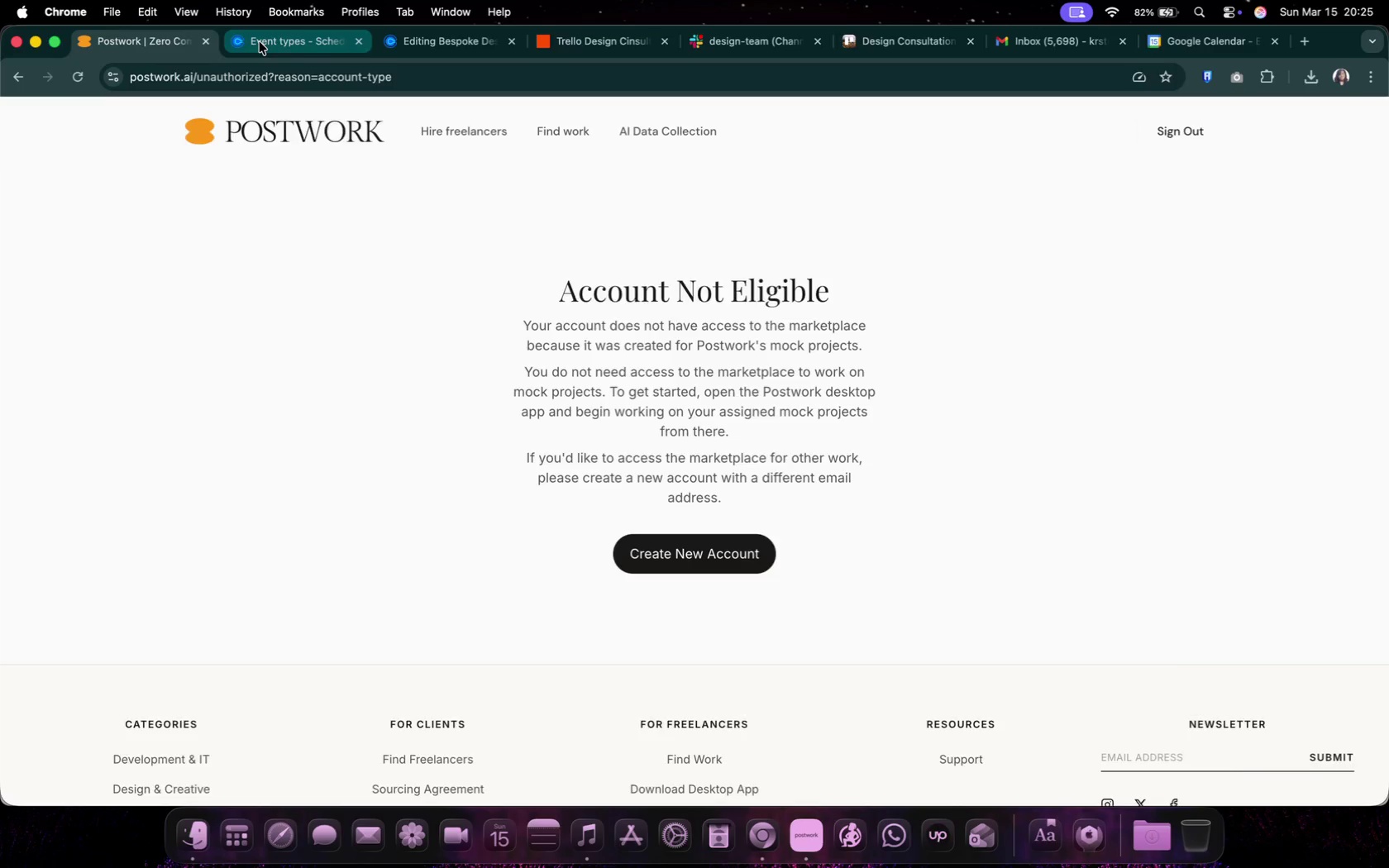 
mouse_move([287, 47])
 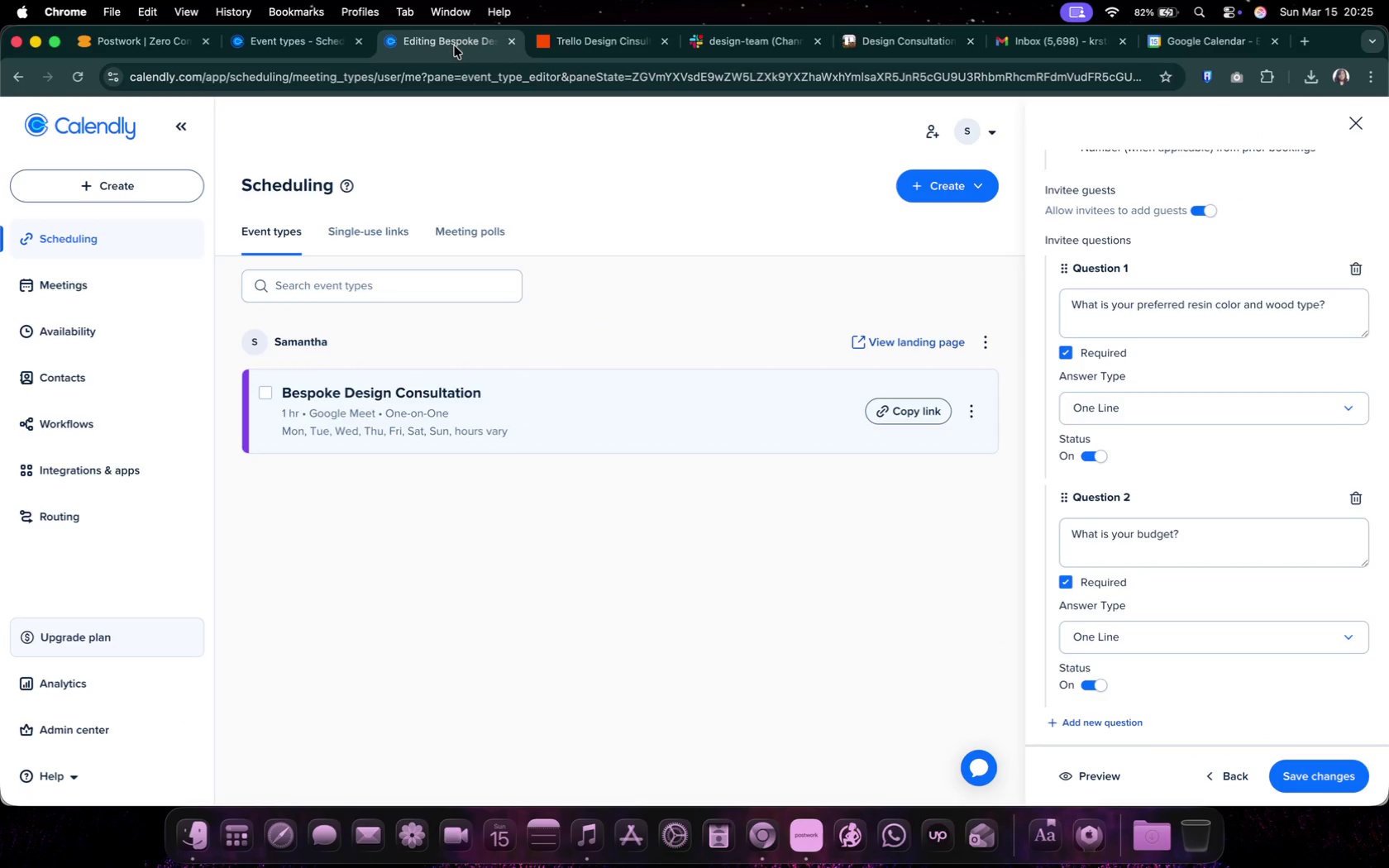 
double_click([595, 46])
 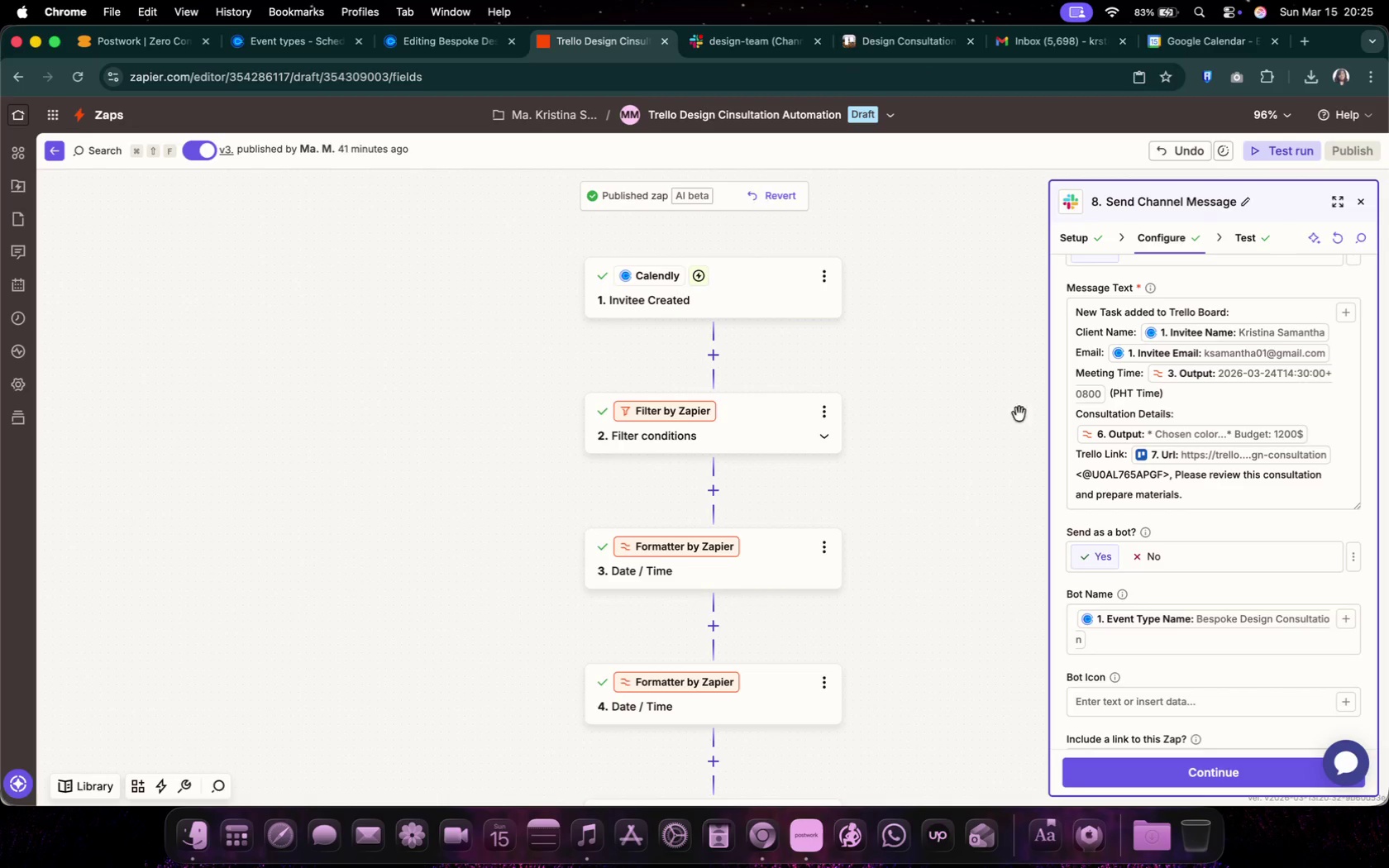 
scroll: coordinate [967, 533], scroll_direction: down, amount: 22.0
 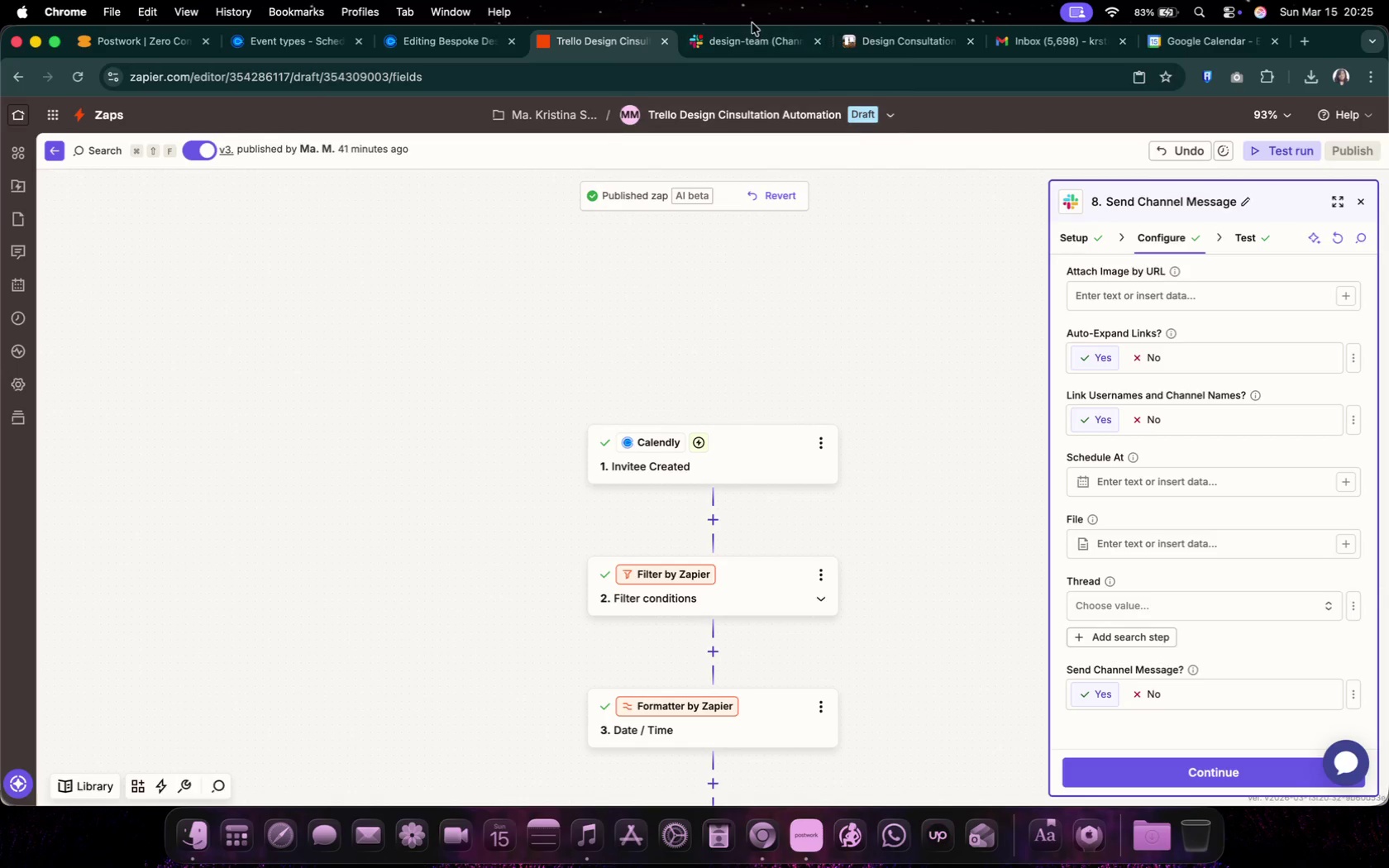 
left_click([746, 35])
 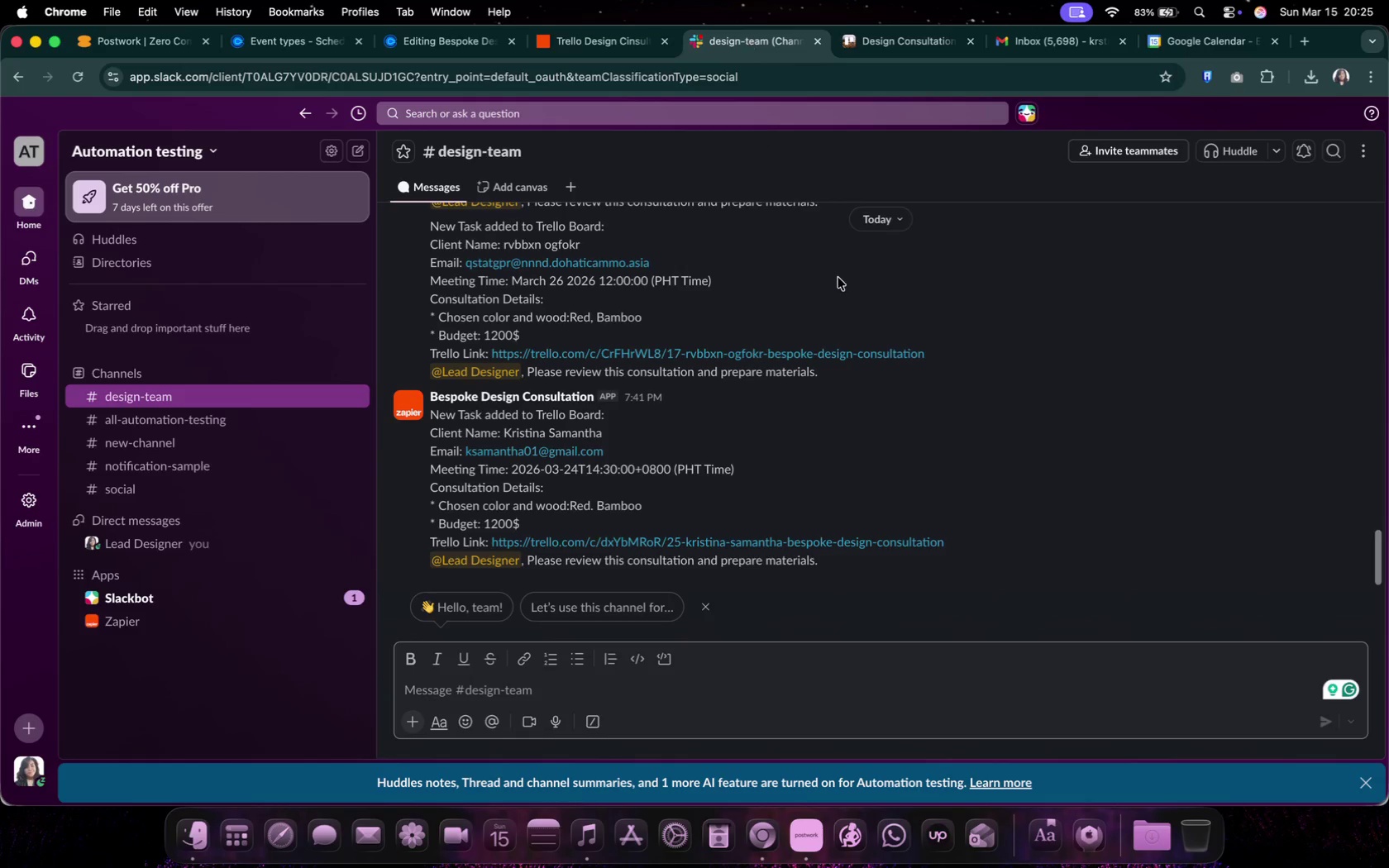 
scroll: coordinate [709, 393], scroll_direction: down, amount: 24.0
 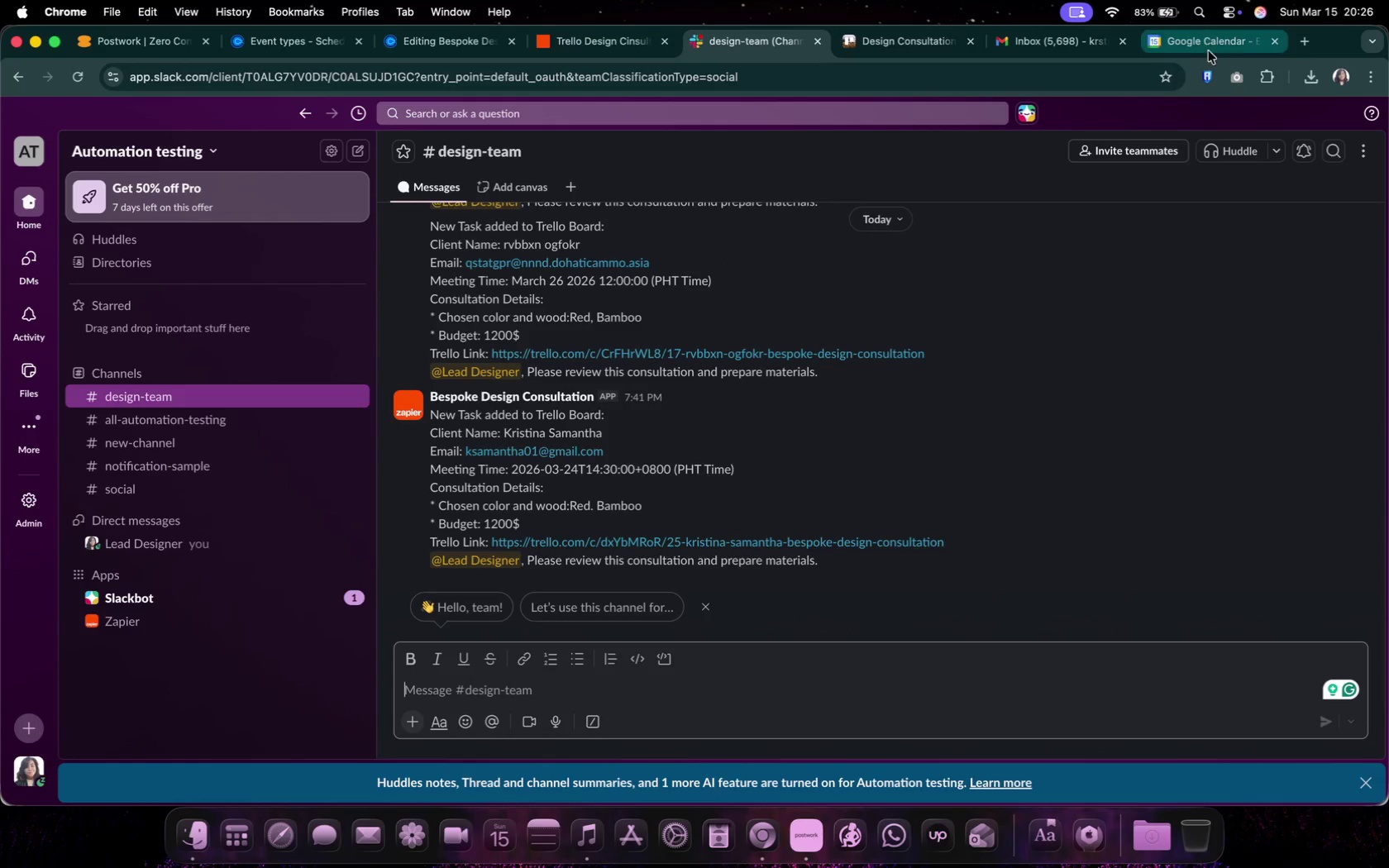 
left_click([1216, 42])
 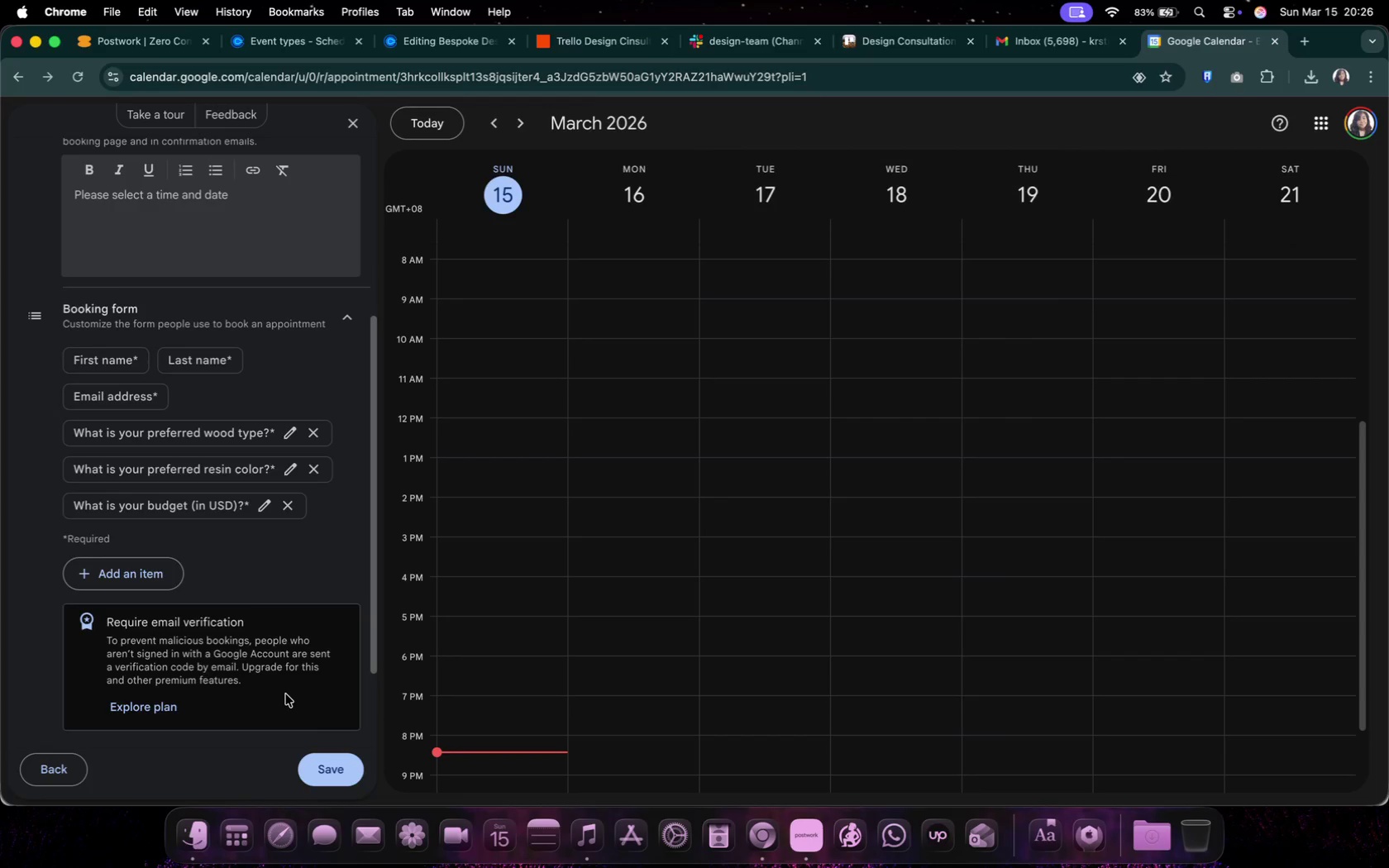 
scroll: coordinate [135, 351], scroll_direction: up, amount: 13.0
 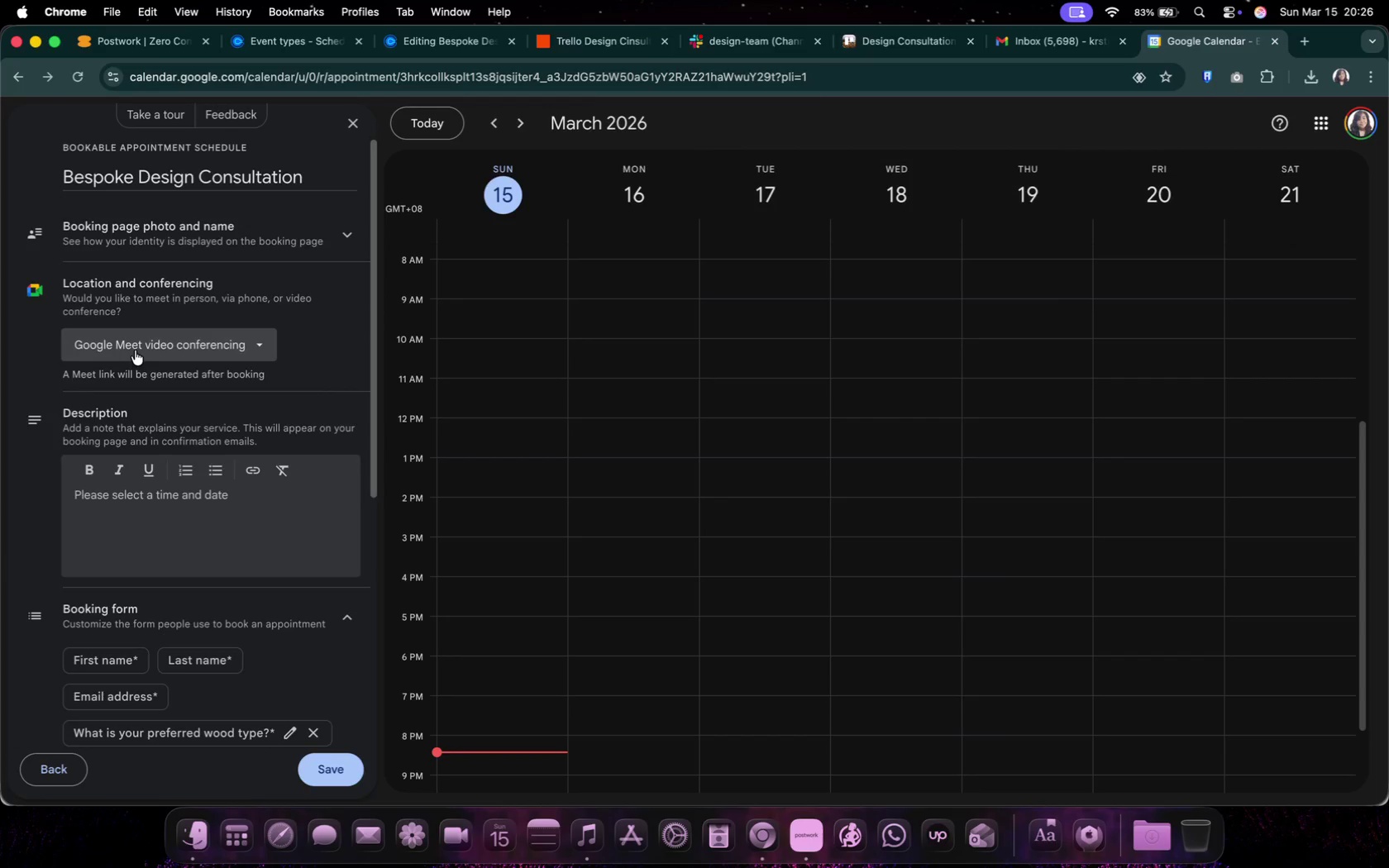 
scroll: coordinate [135, 351], scroll_direction: down, amount: 22.0
 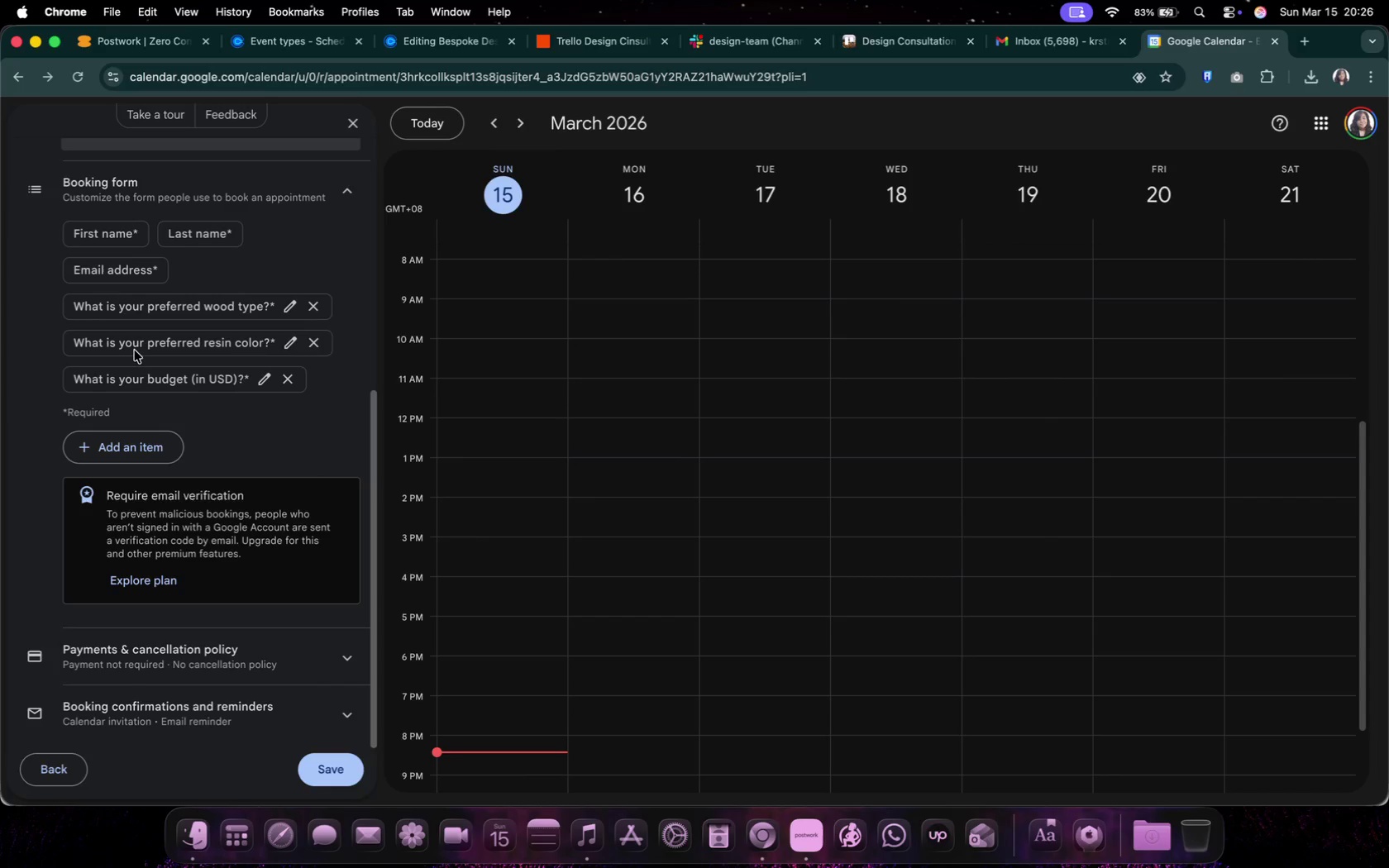 
scroll: coordinate [127, 470], scroll_direction: up, amount: 1.0
 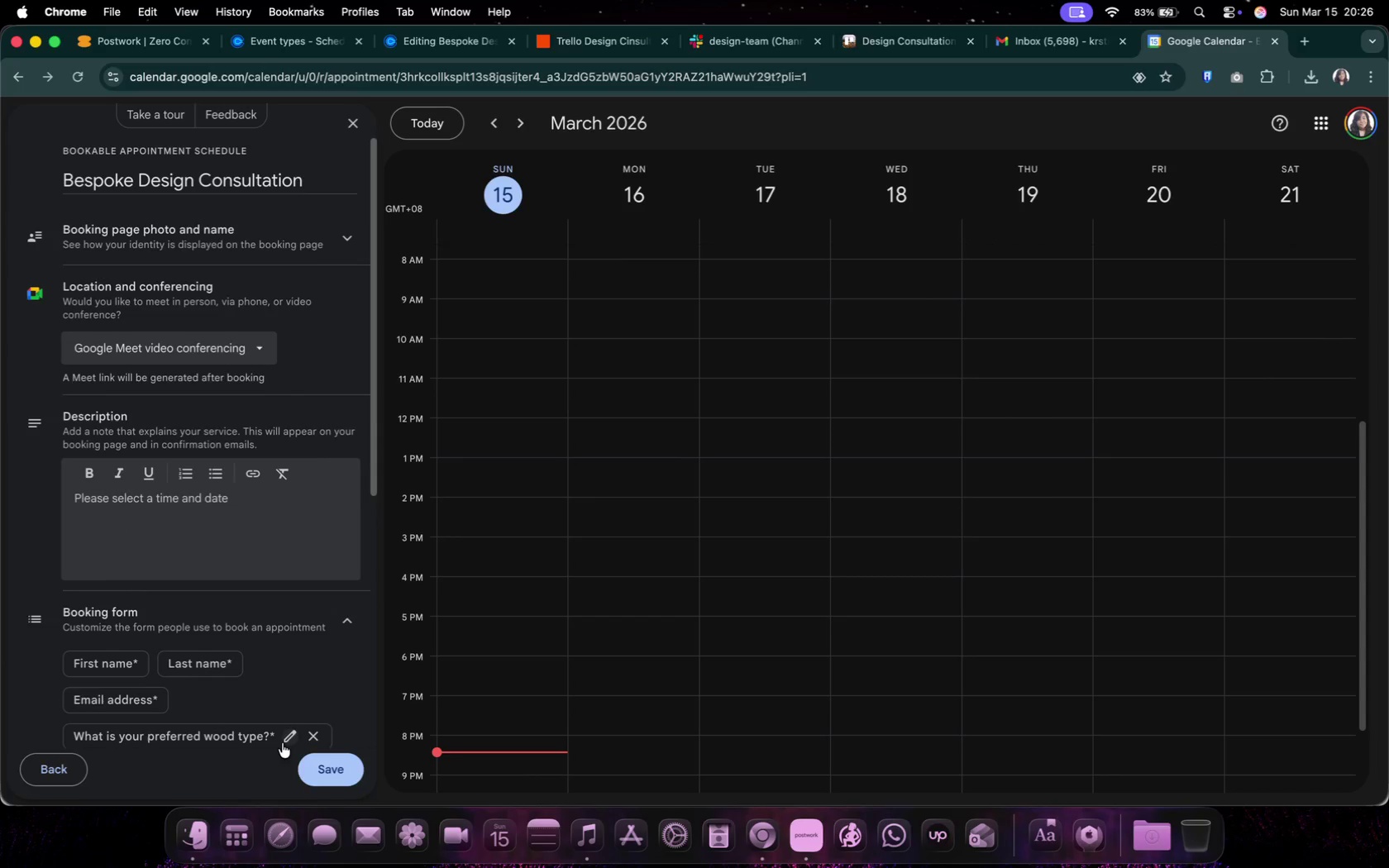 
left_click([313, 764])
 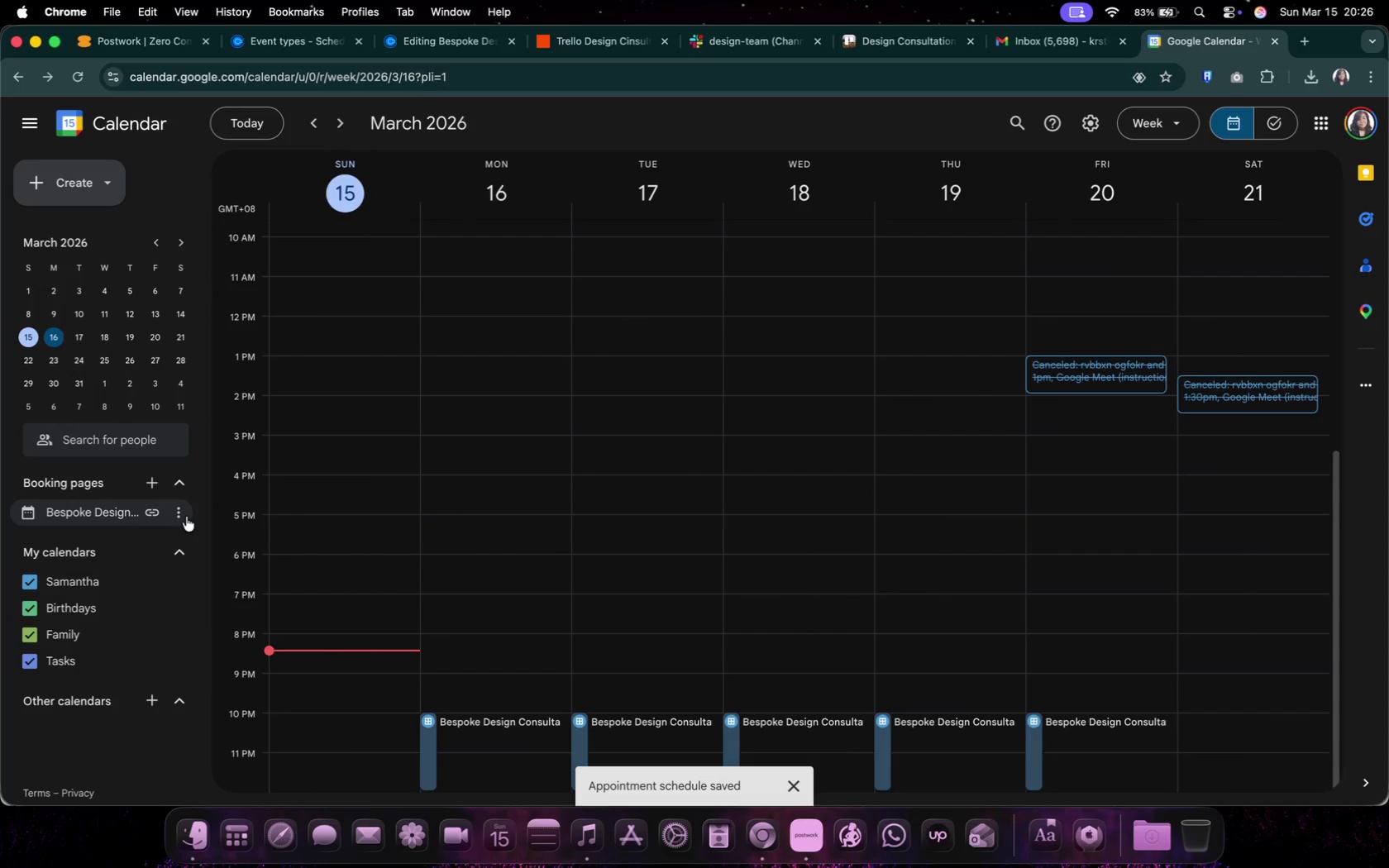 
left_click([179, 517])
 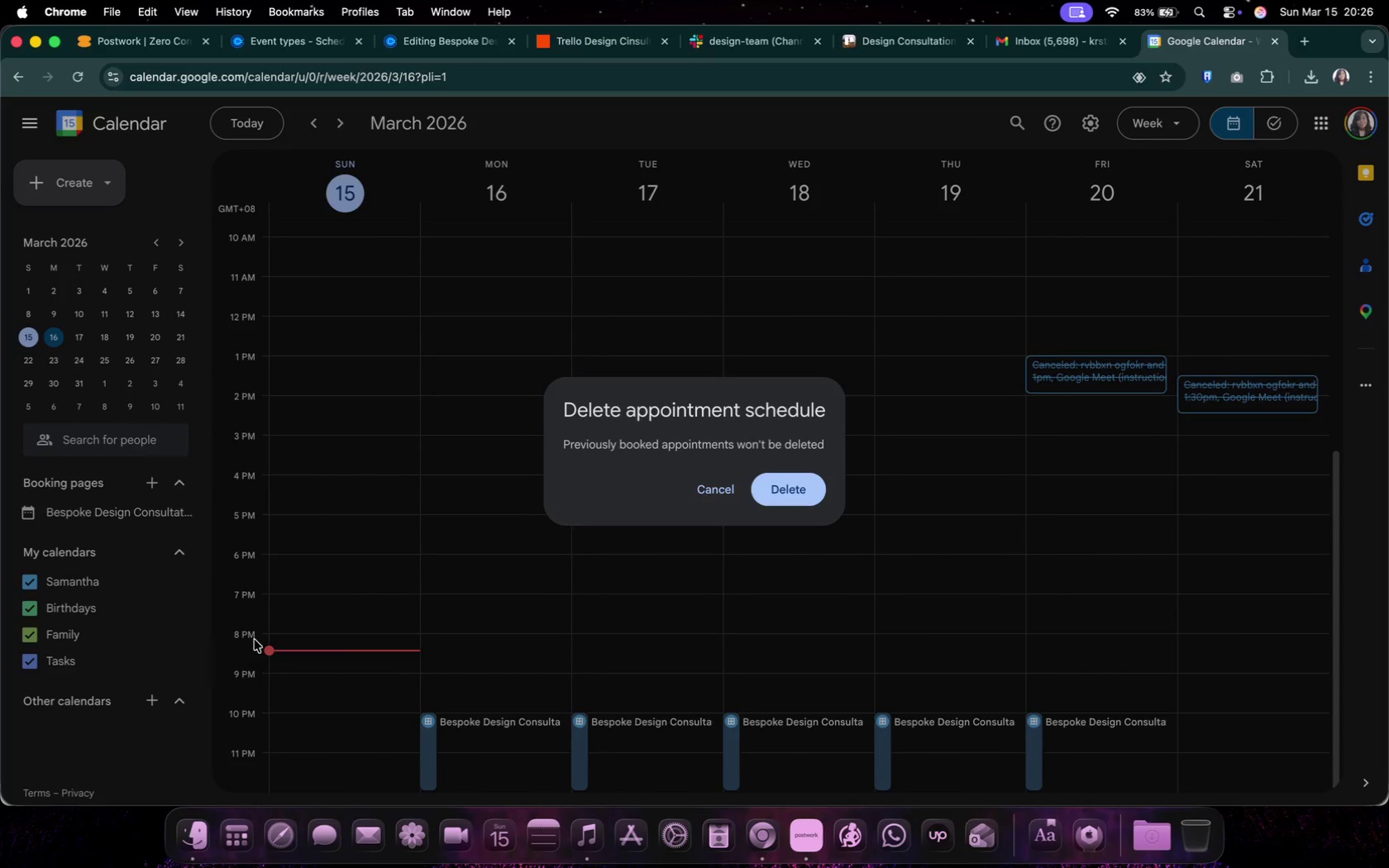 
left_click([807, 505])
 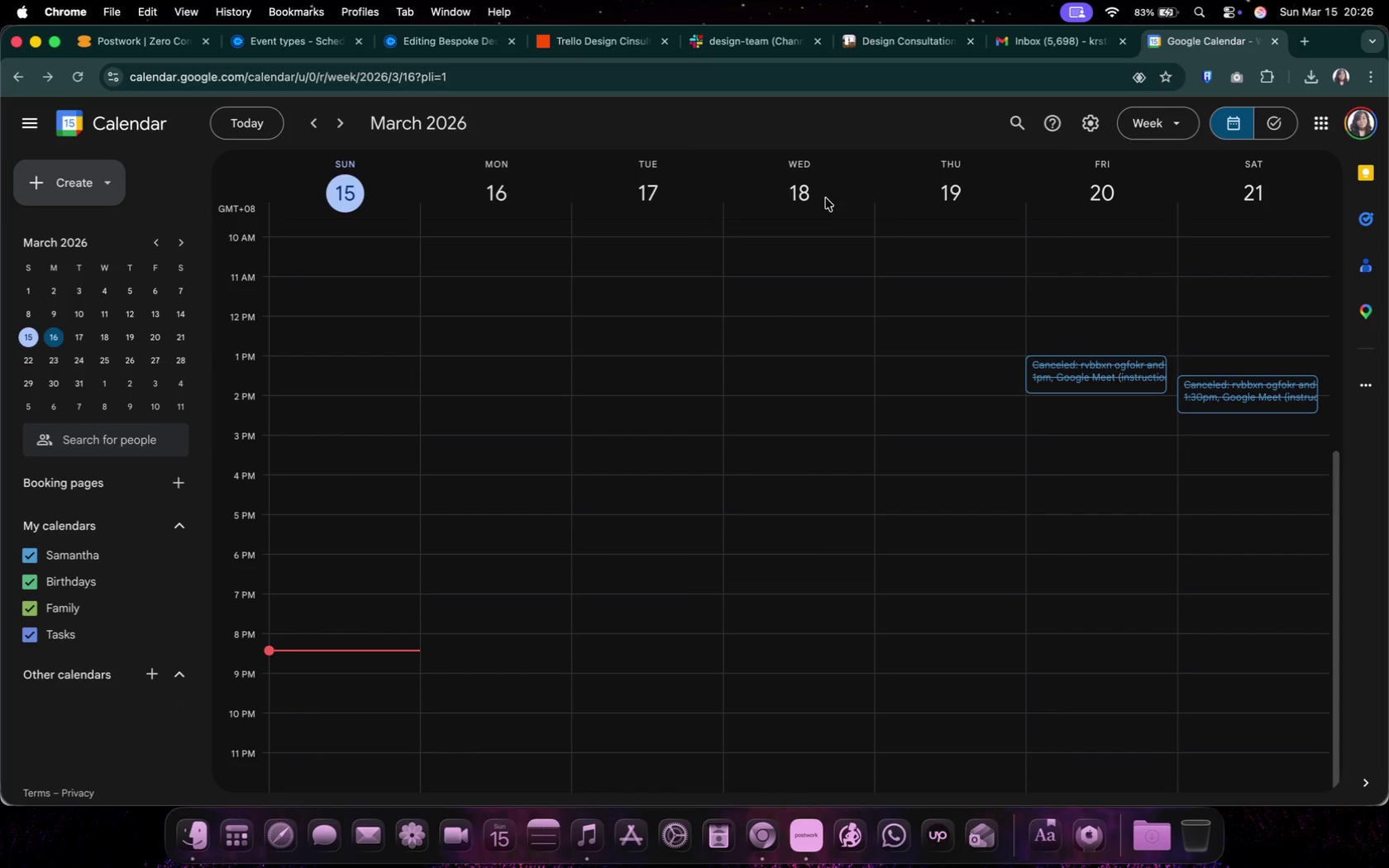 
wait(8.6)
 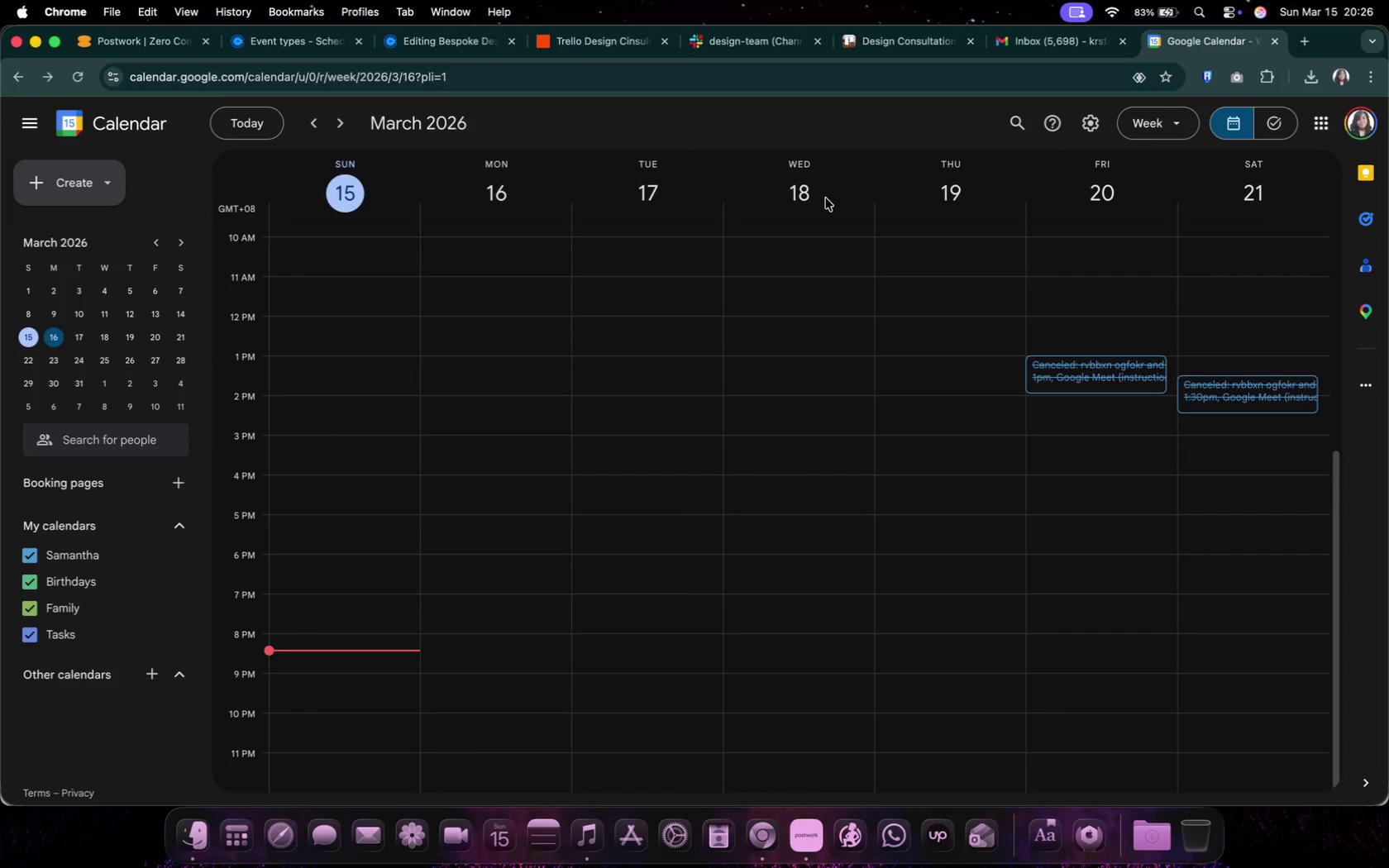 
double_click([1277, 46])
 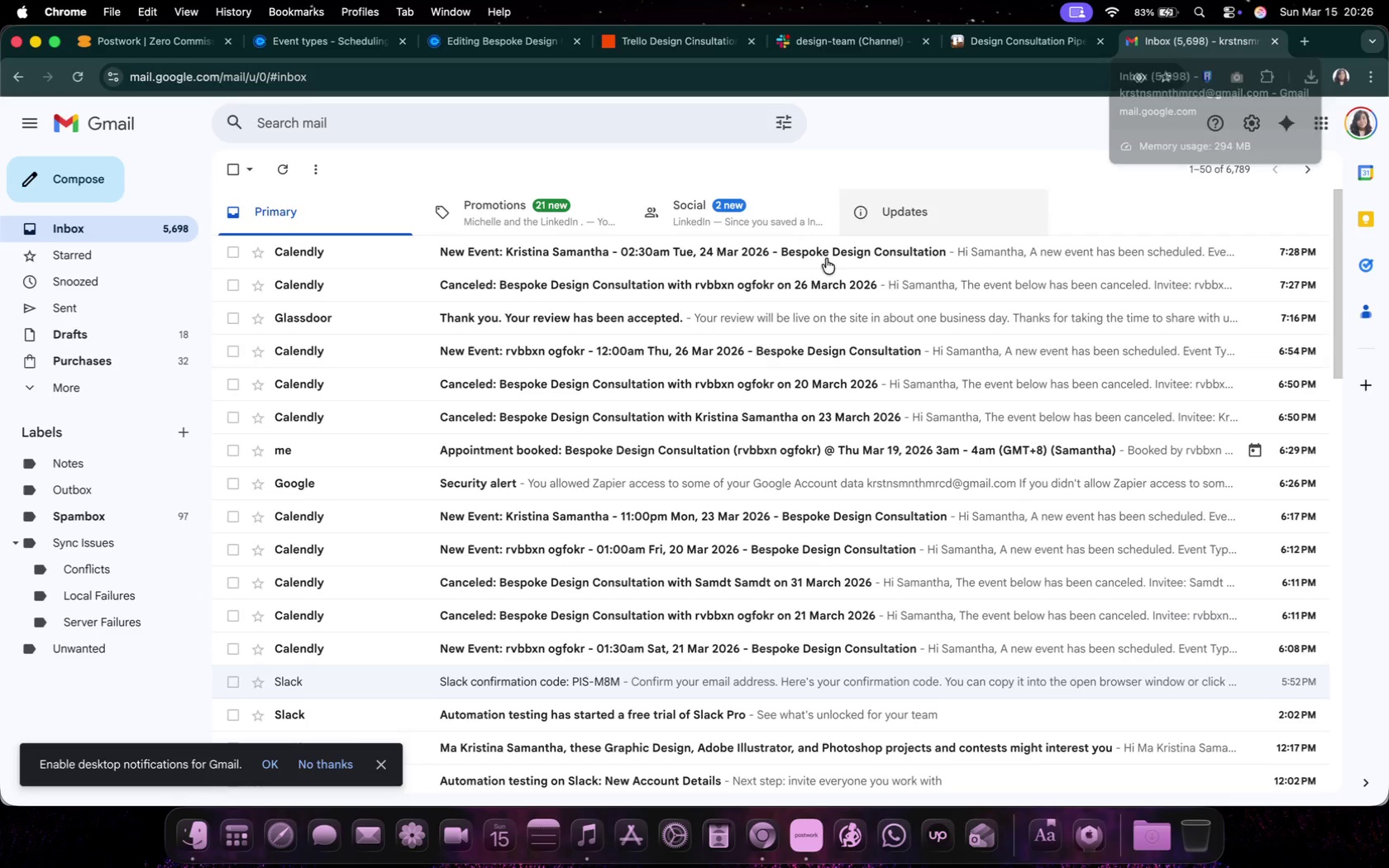 
scroll: coordinate [596, 481], scroll_direction: down, amount: 37.0
 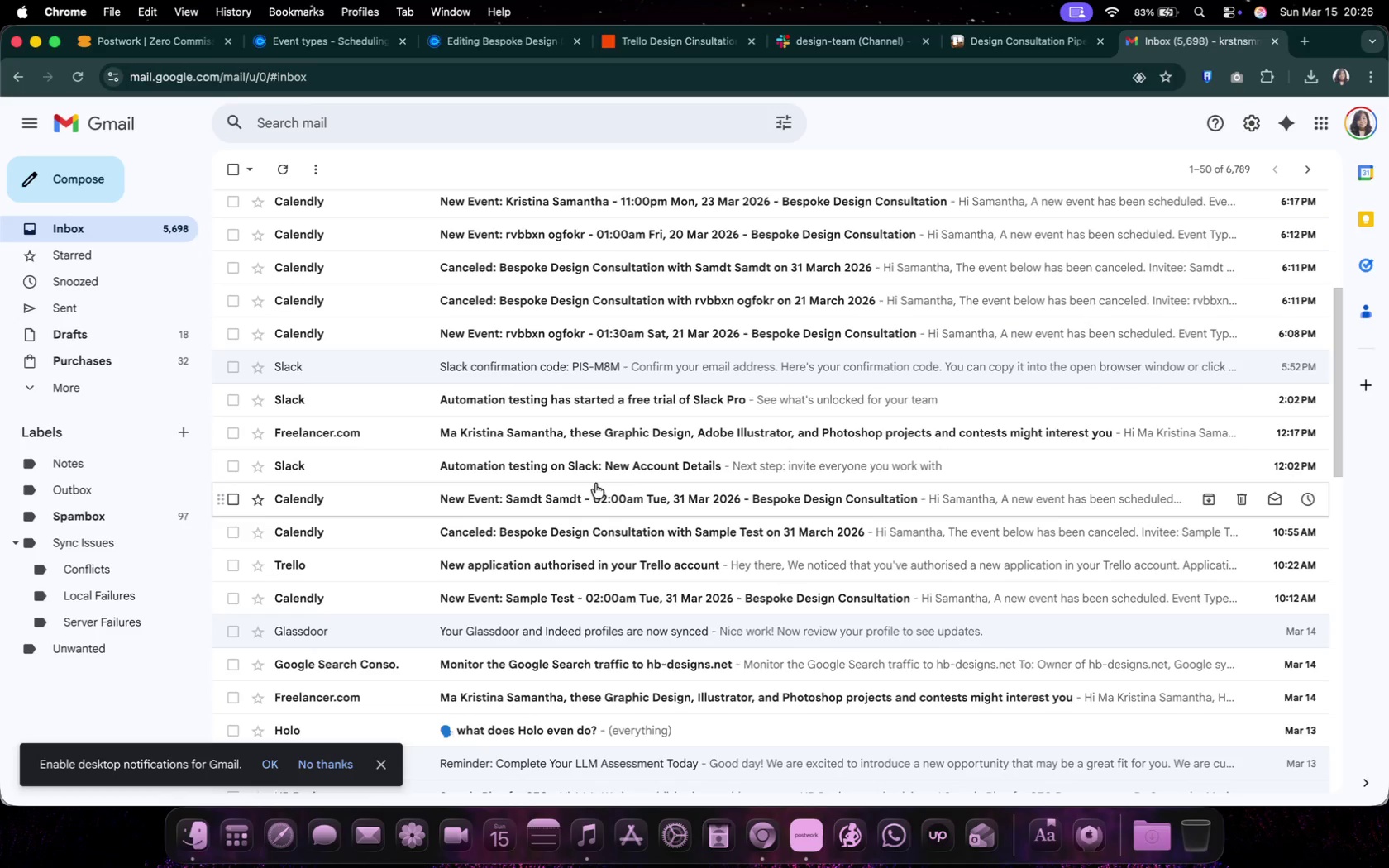 
wait(8.91)
 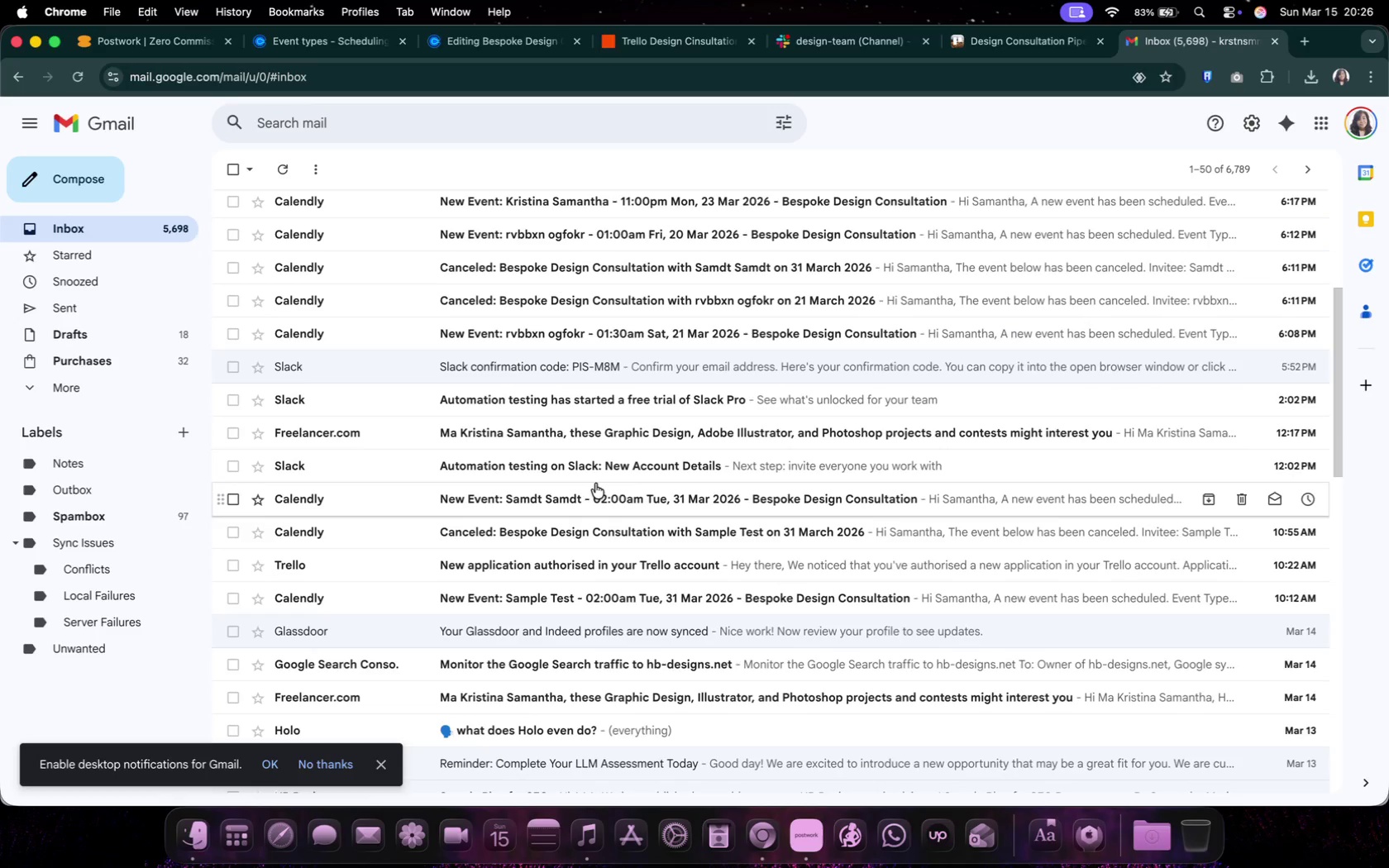 
scroll: coordinate [768, 493], scroll_direction: down, amount: 3.0
 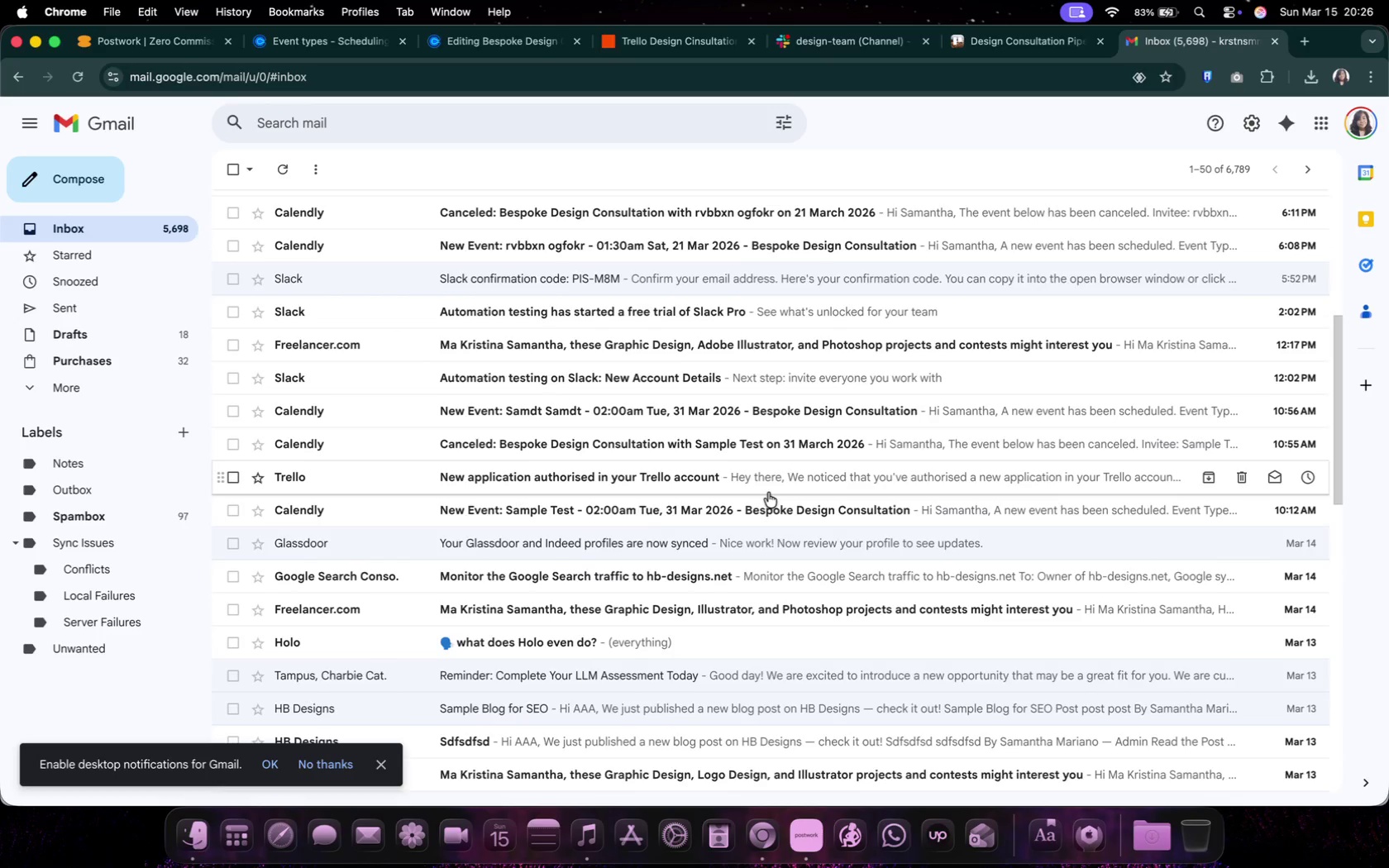 
scroll: coordinate [768, 494], scroll_direction: up, amount: 20.0
 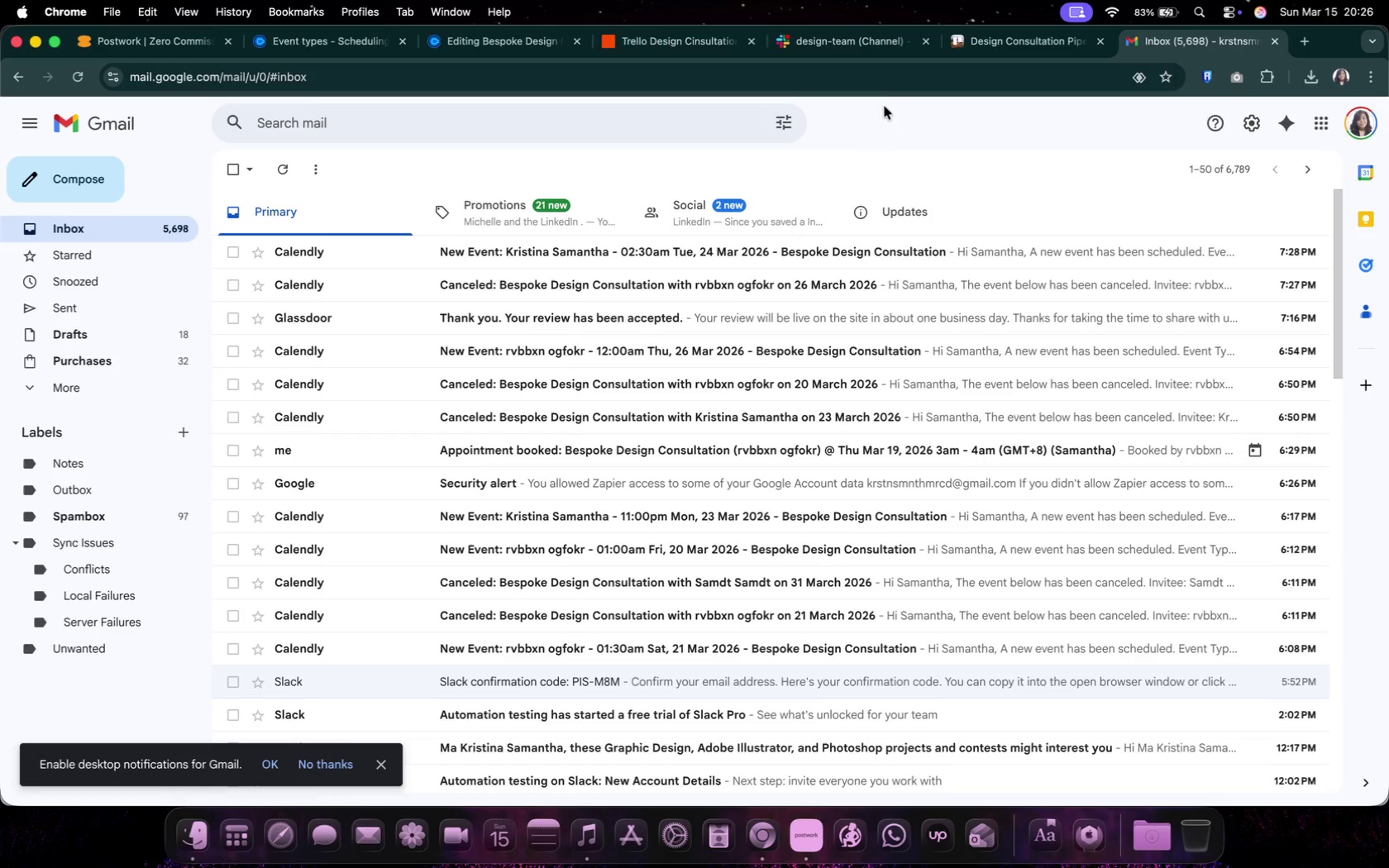 
left_click([1019, 44])
 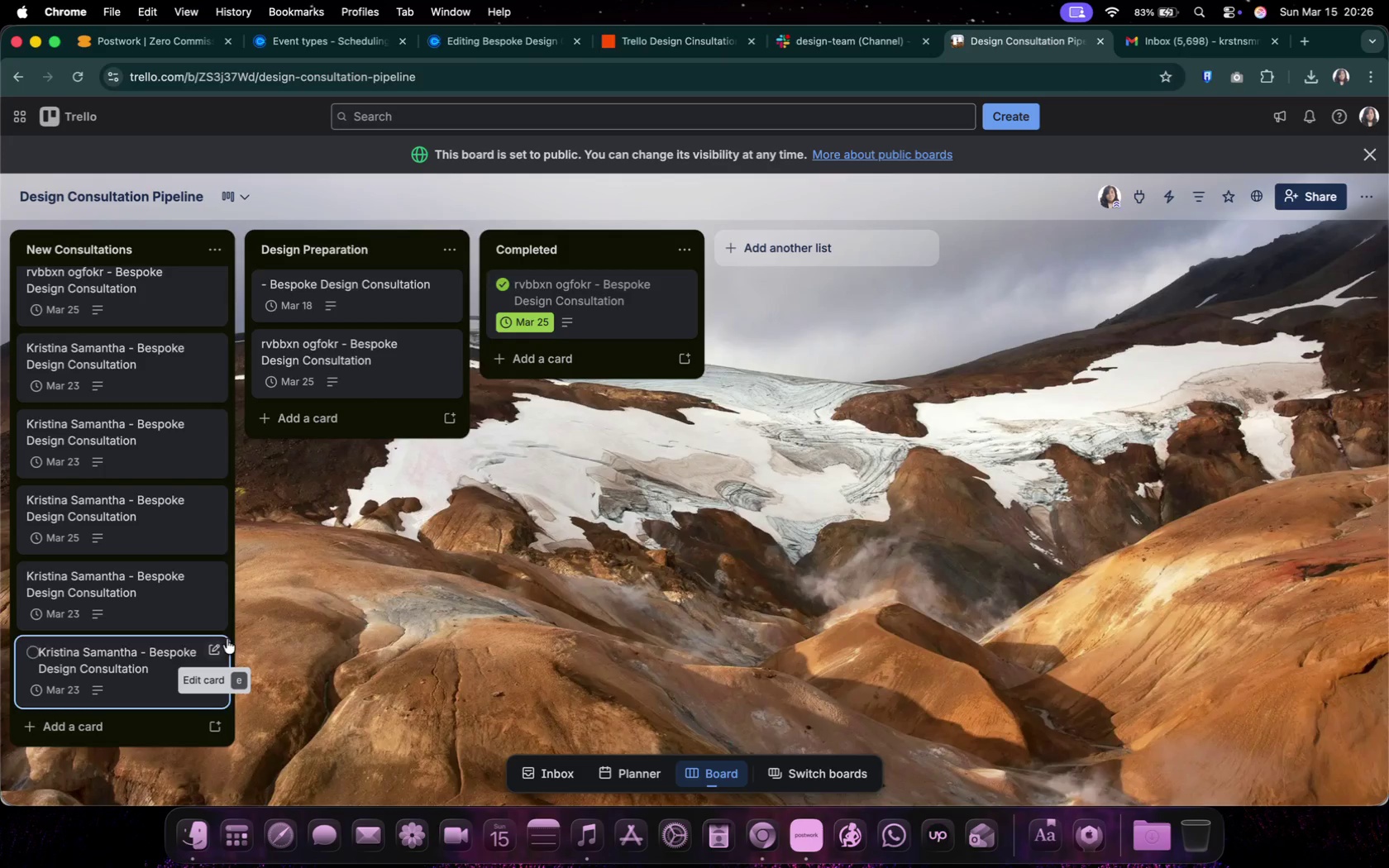 
wait(5.79)
 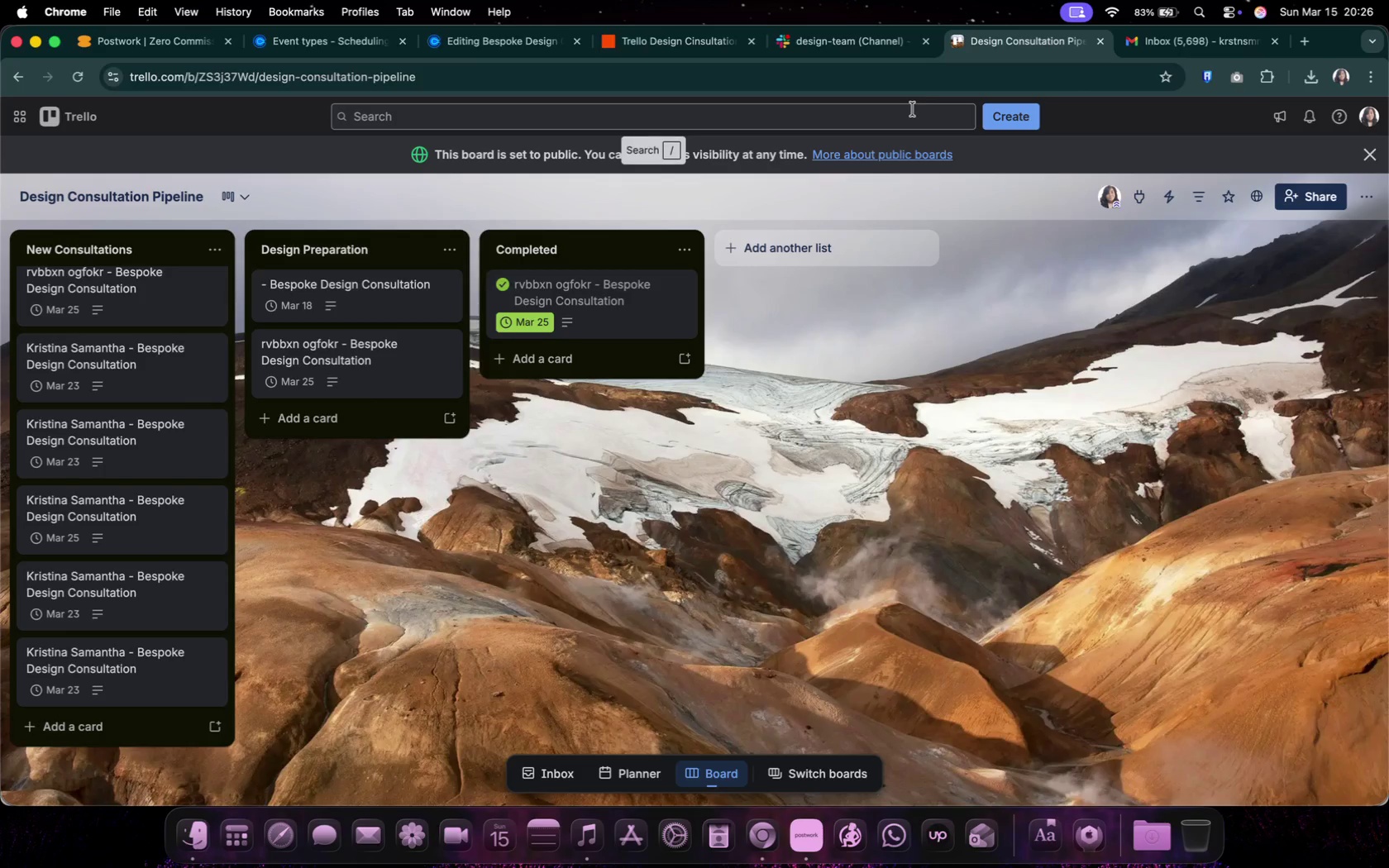 
left_click([665, 39])
 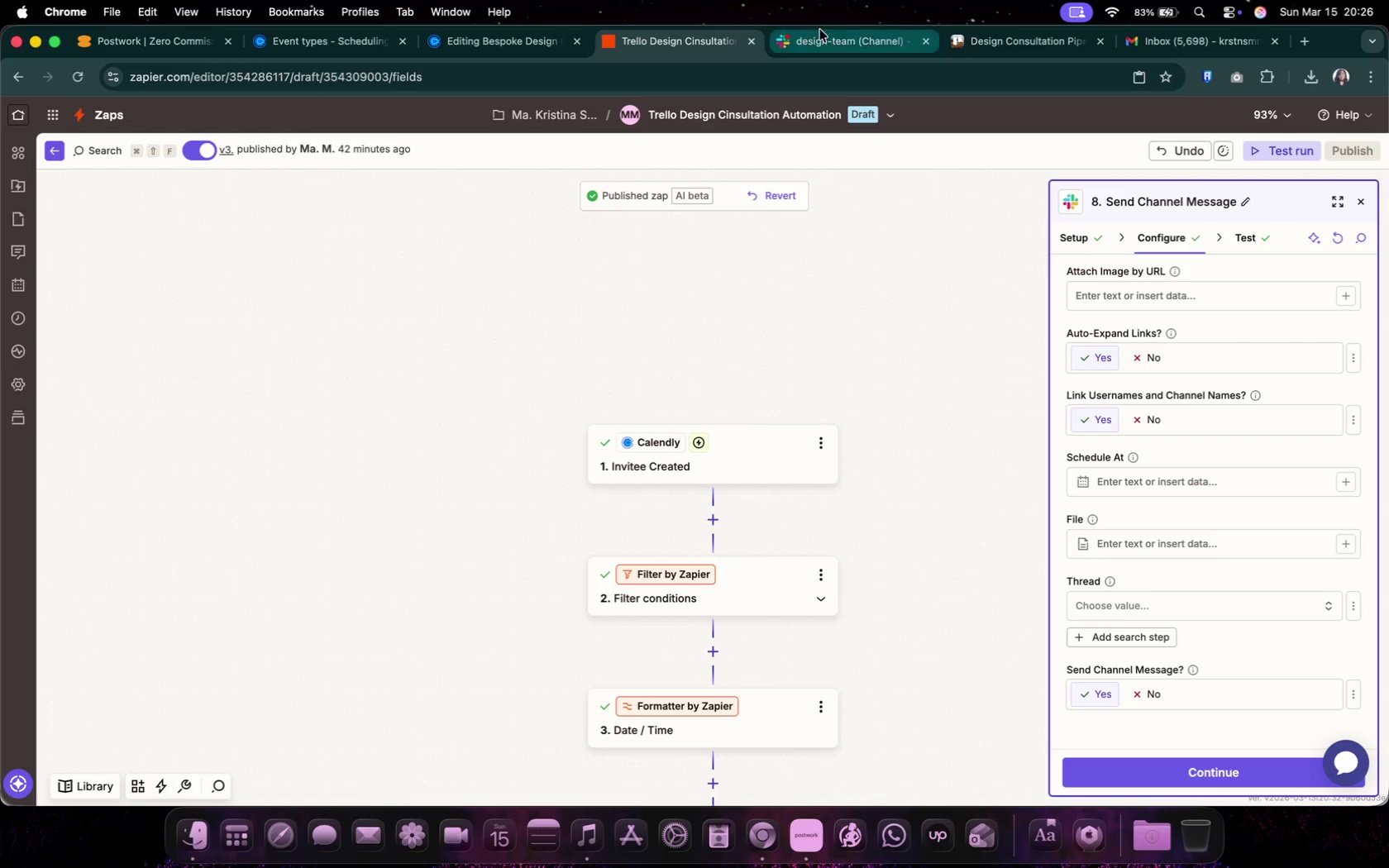 
left_click([836, 38])
 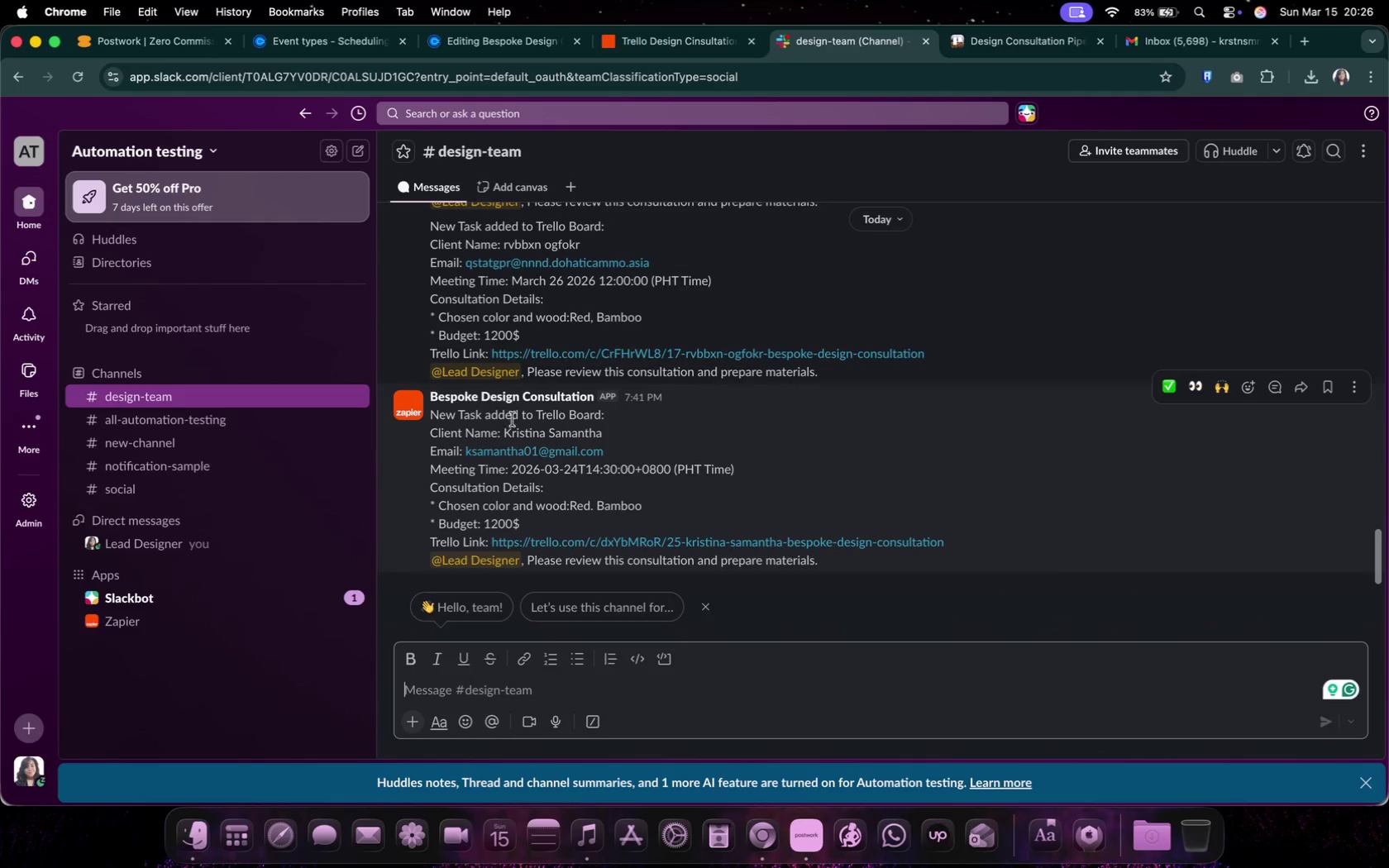 
mouse_move([544, 405])
 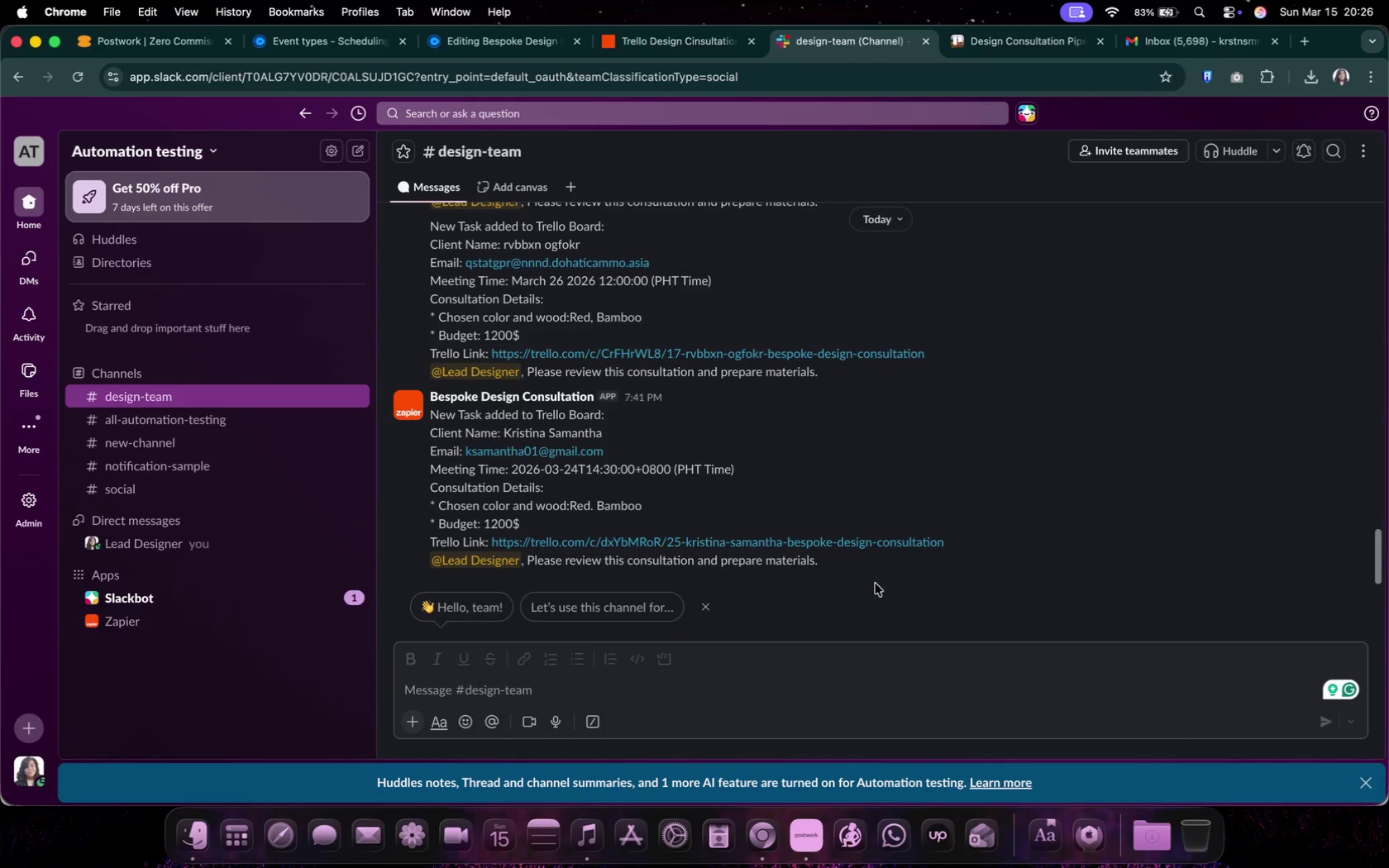 
left_click_drag(start_coordinate=[860, 570], to_coordinate=[451, 420])
 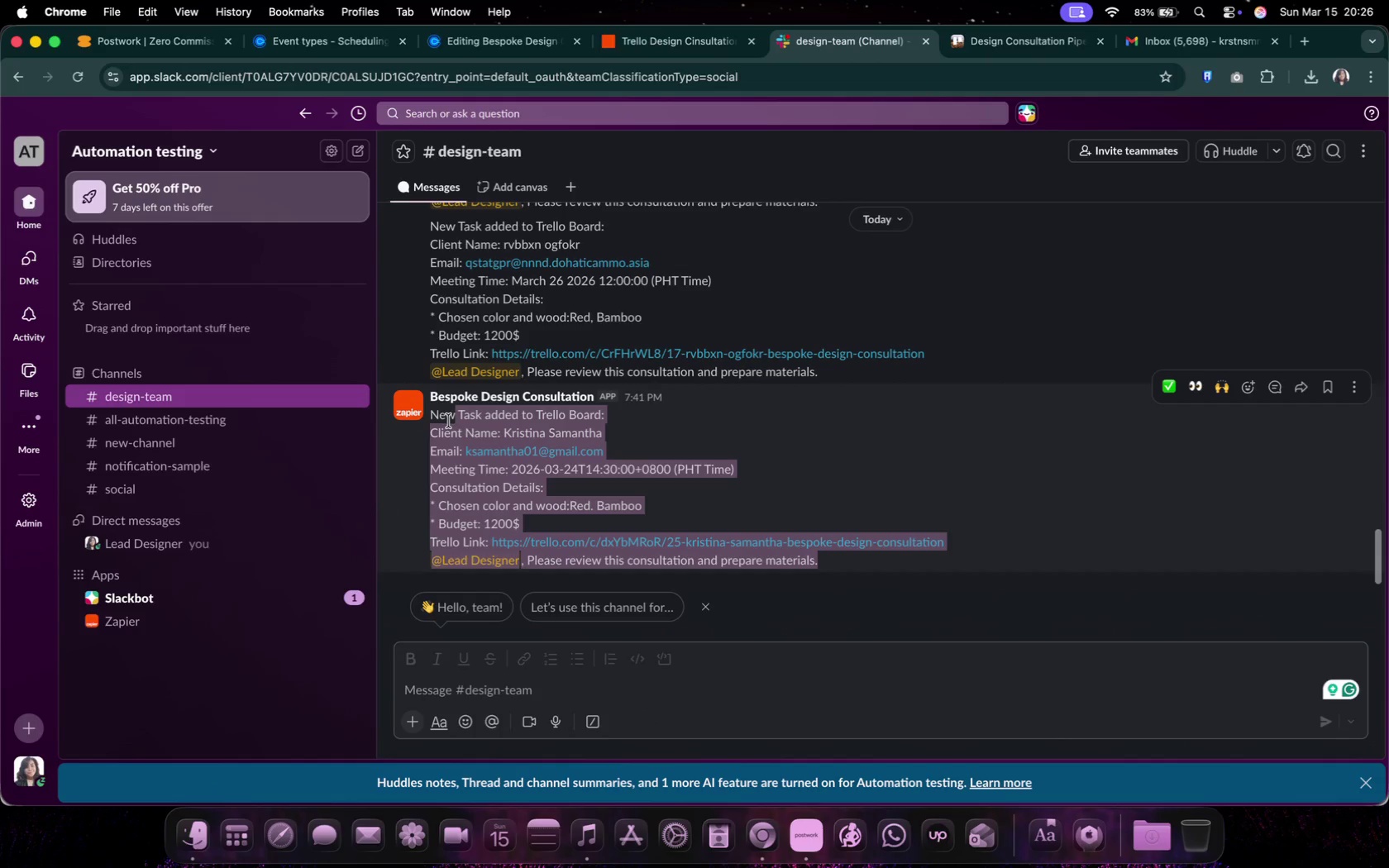 
left_click([449, 421])
 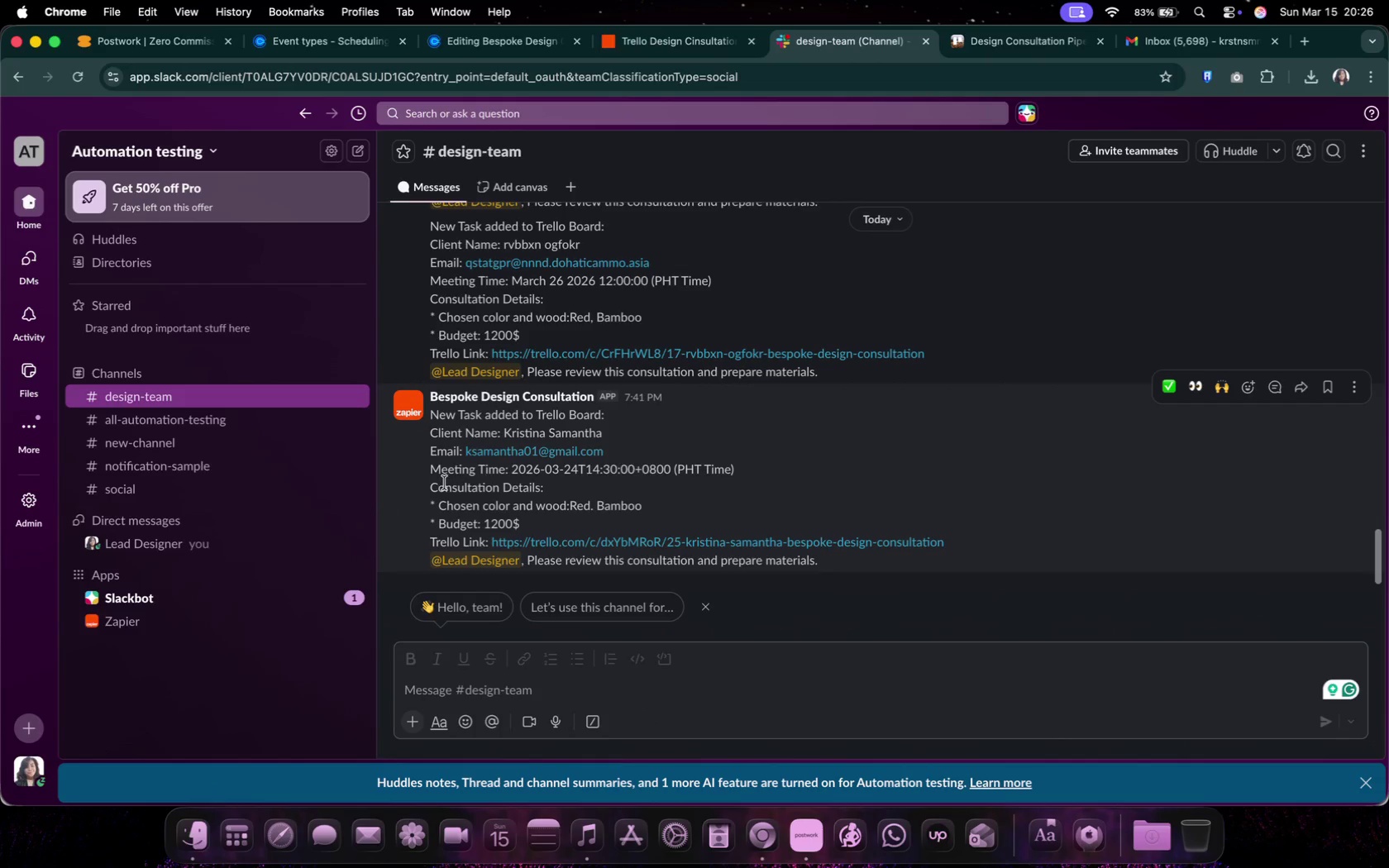 
left_click_drag(start_coordinate=[457, 475], to_coordinate=[741, 469])
 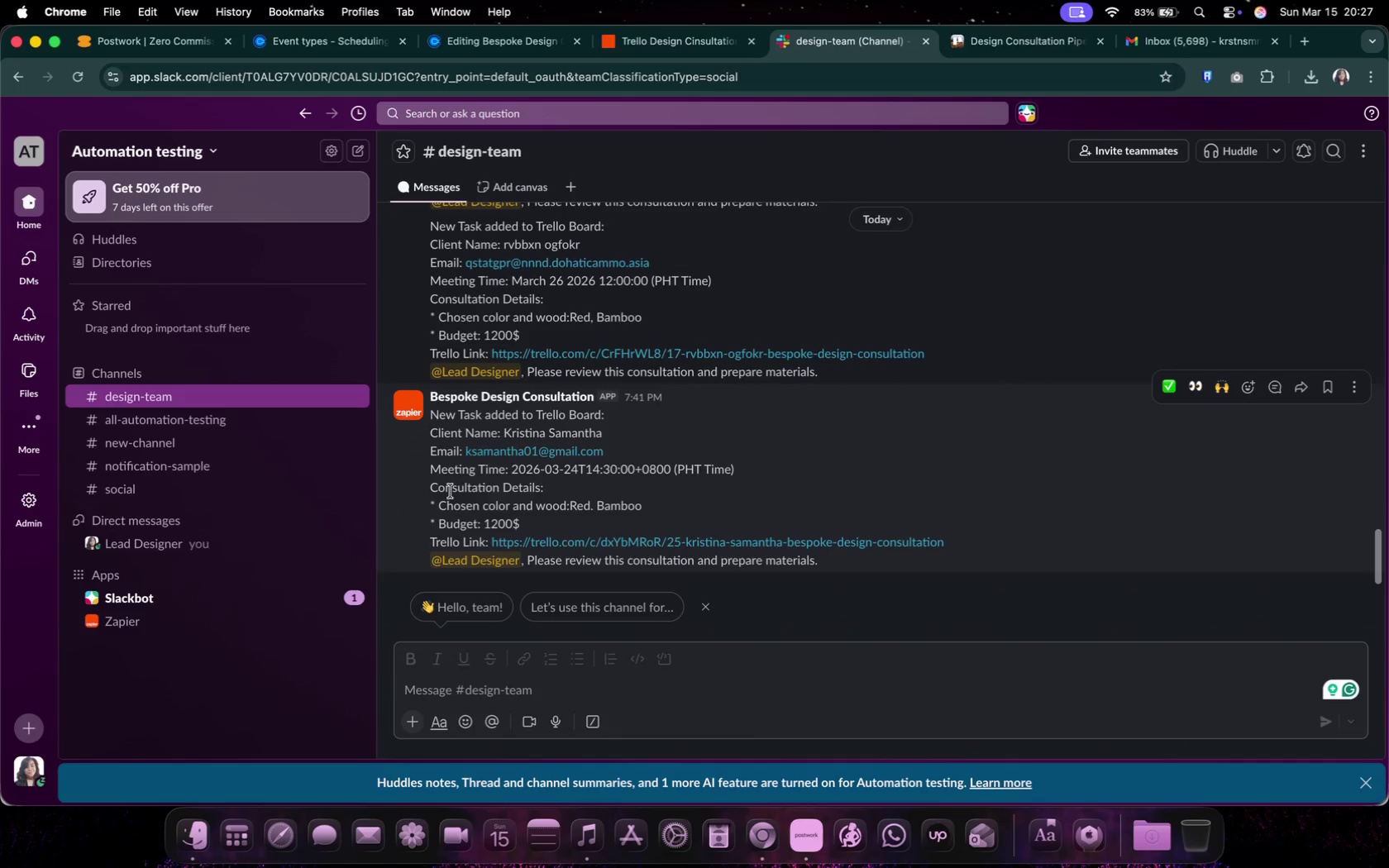 
left_click_drag(start_coordinate=[422, 487], to_coordinate=[604, 525])
 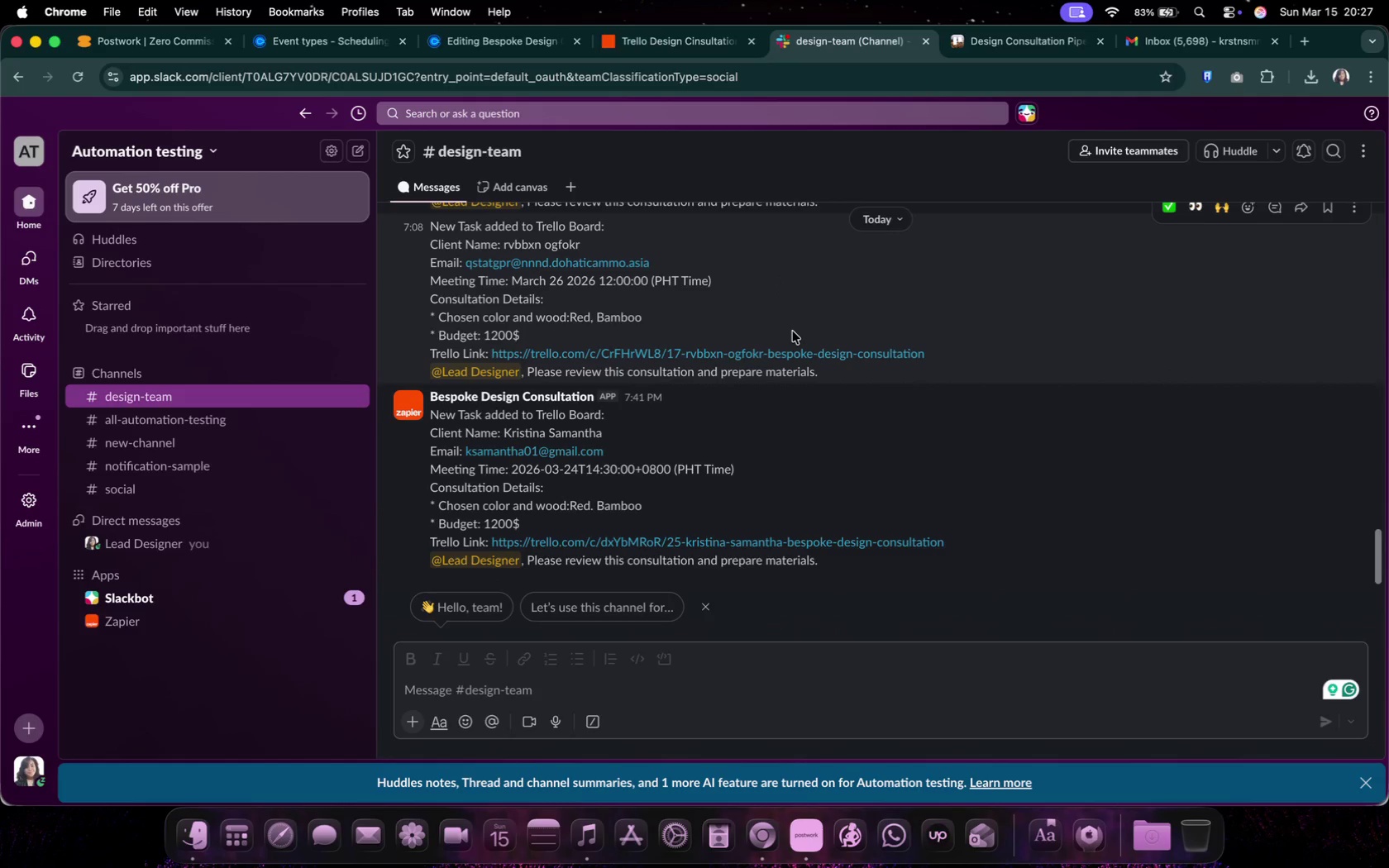 
wait(6.78)
 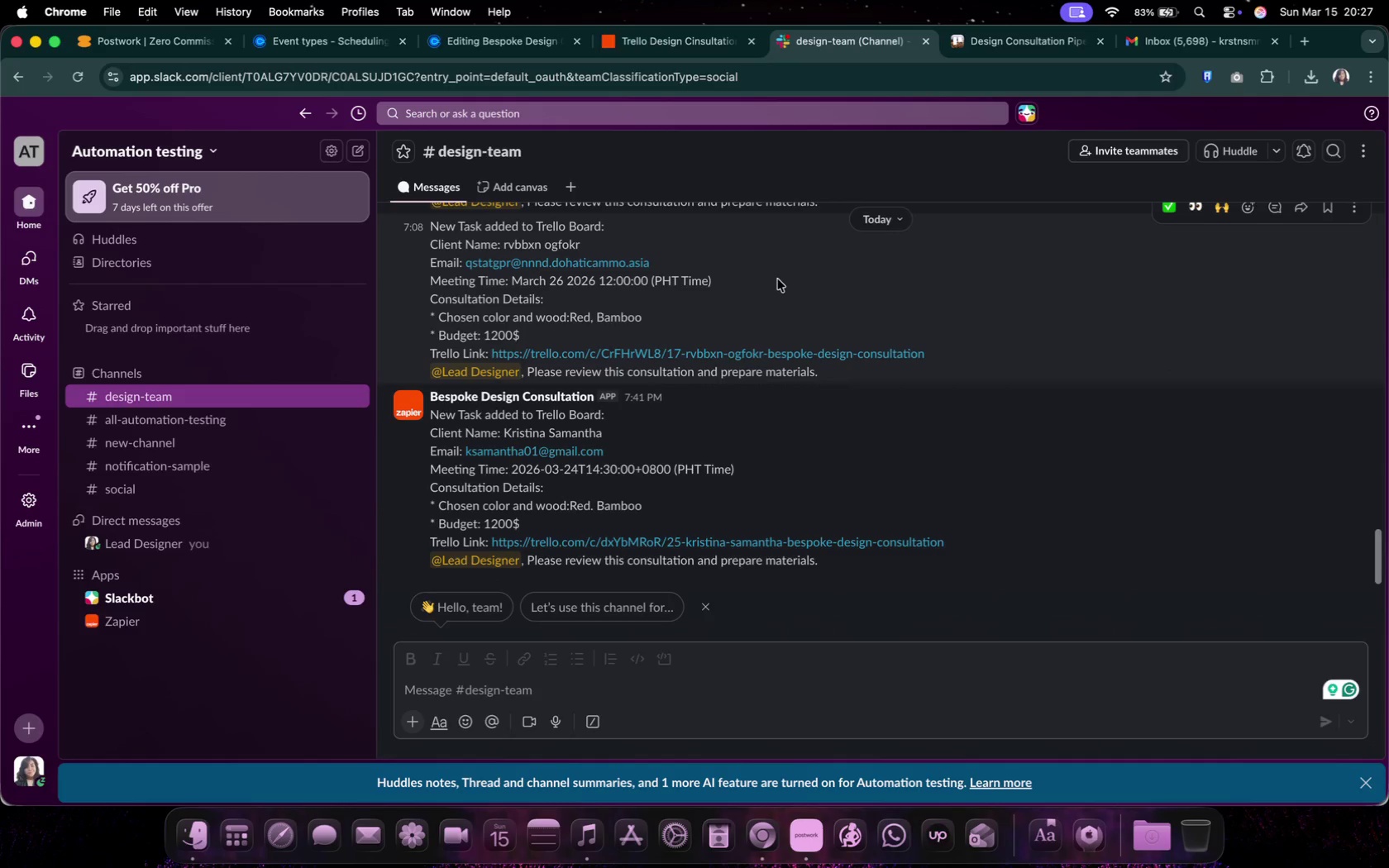 
left_click([669, 31])
 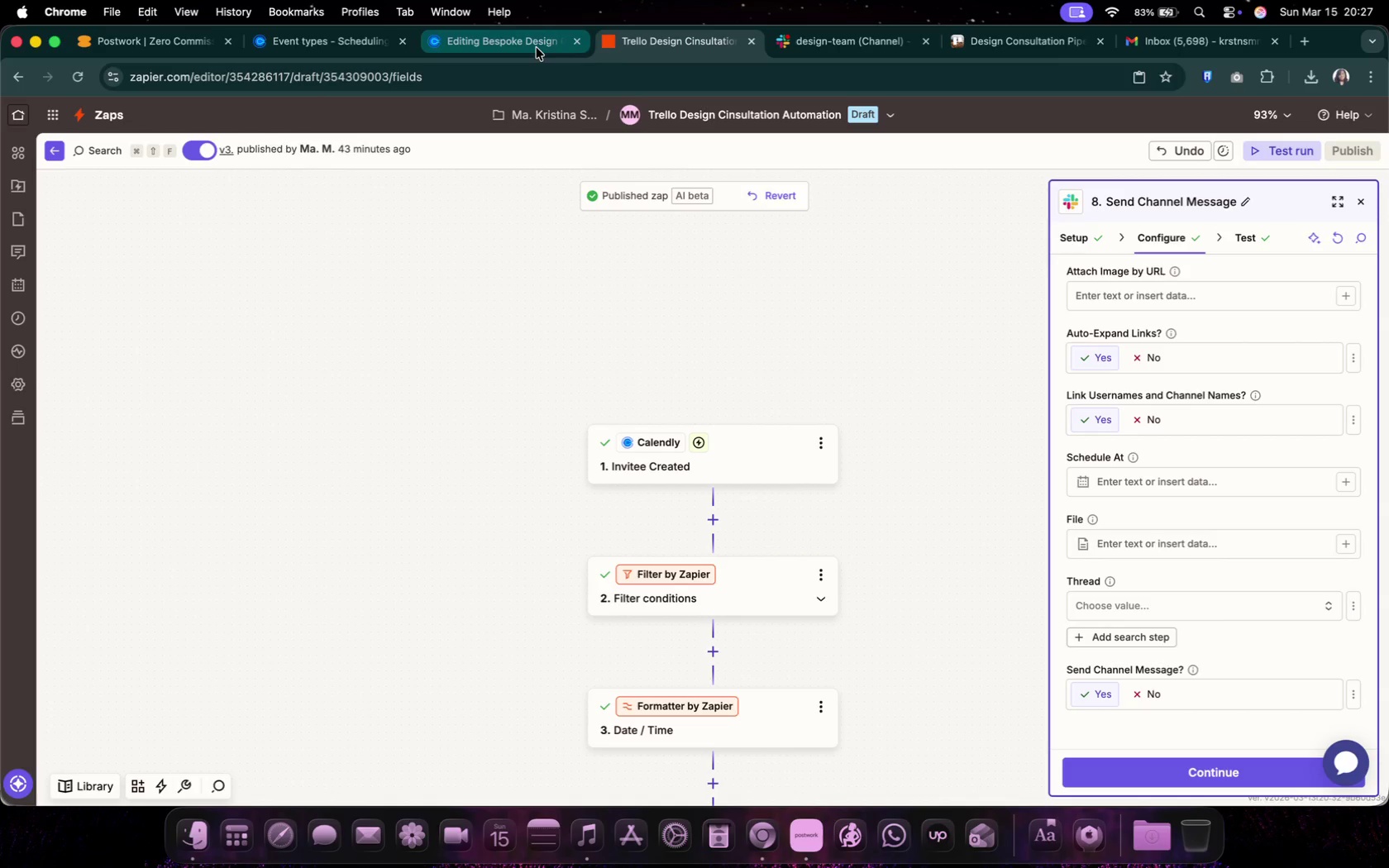 
left_click([537, 48])
 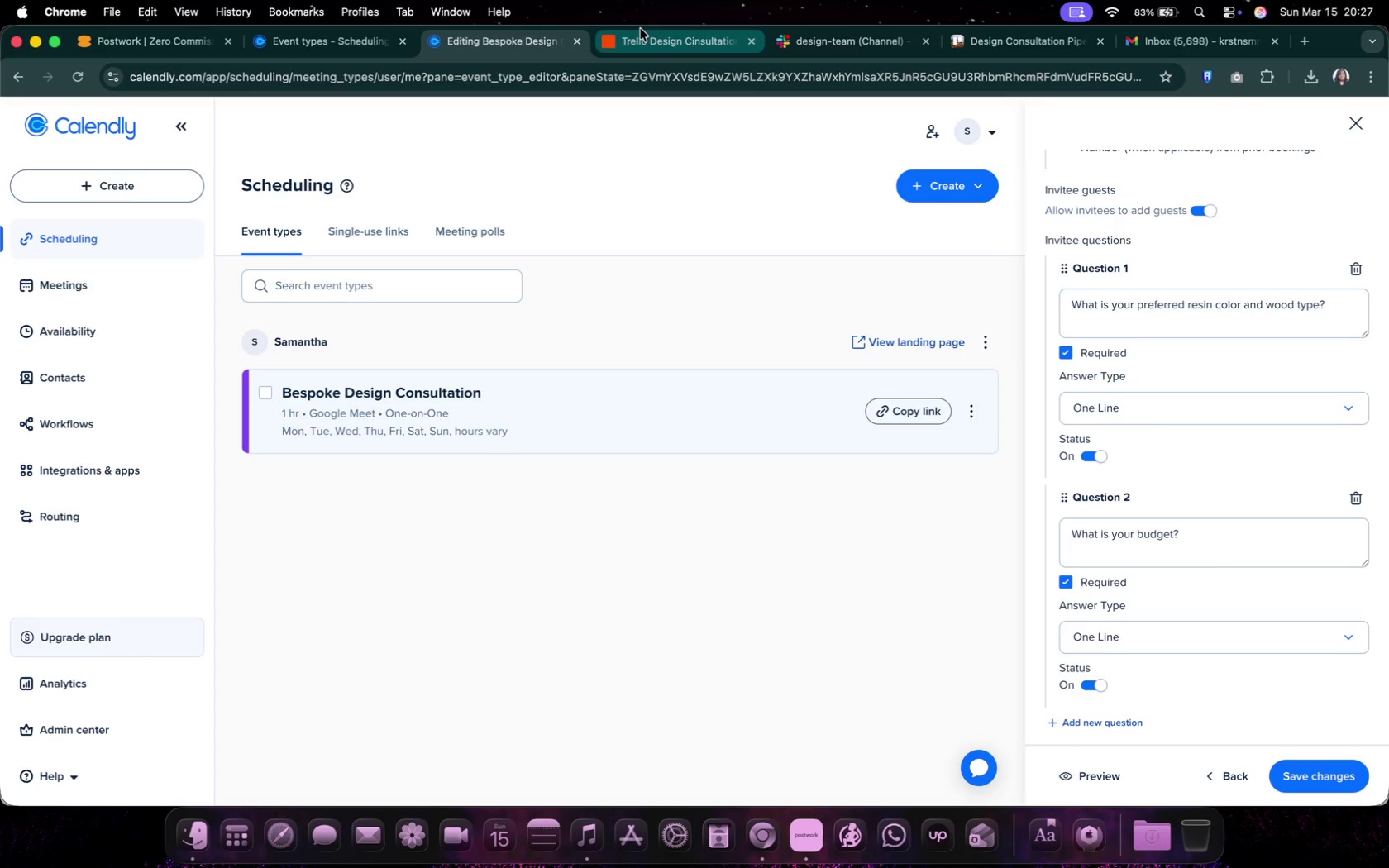 